 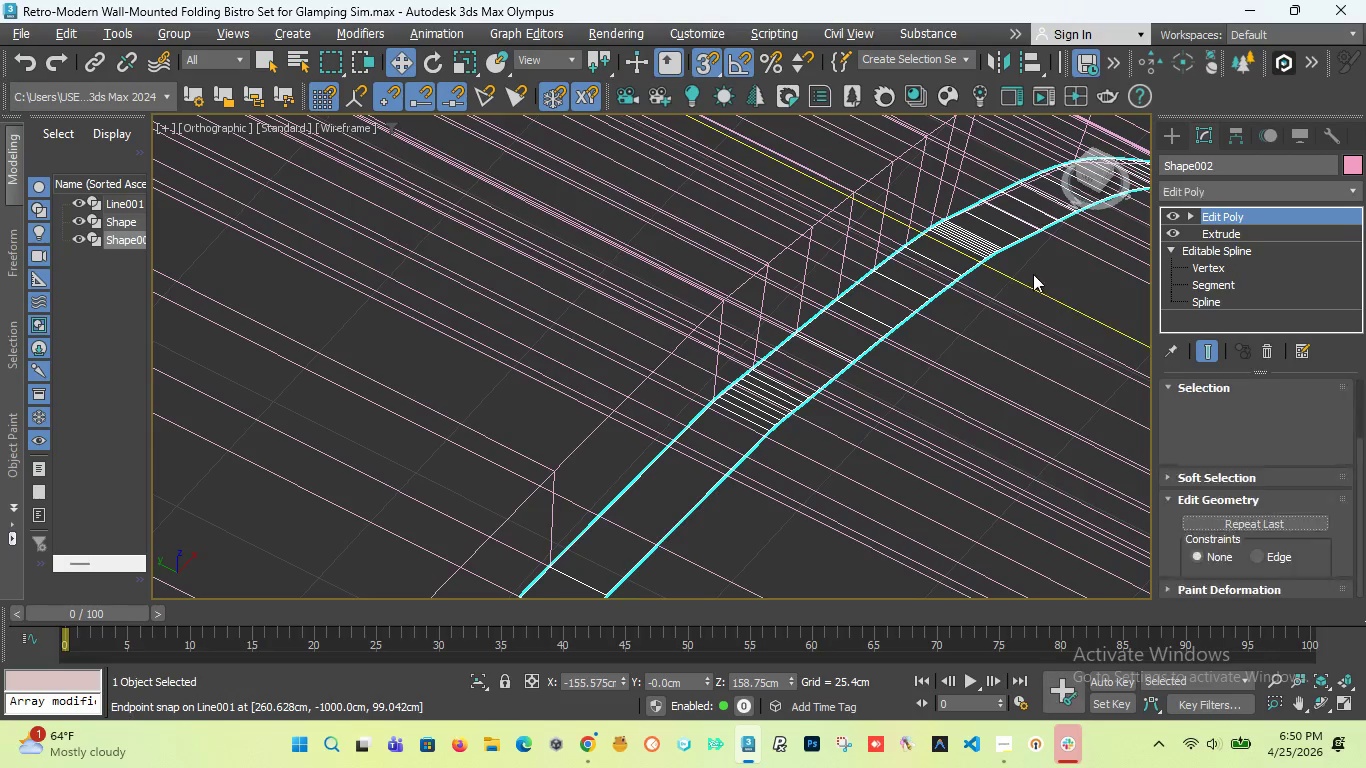 
left_click([1192, 211])
 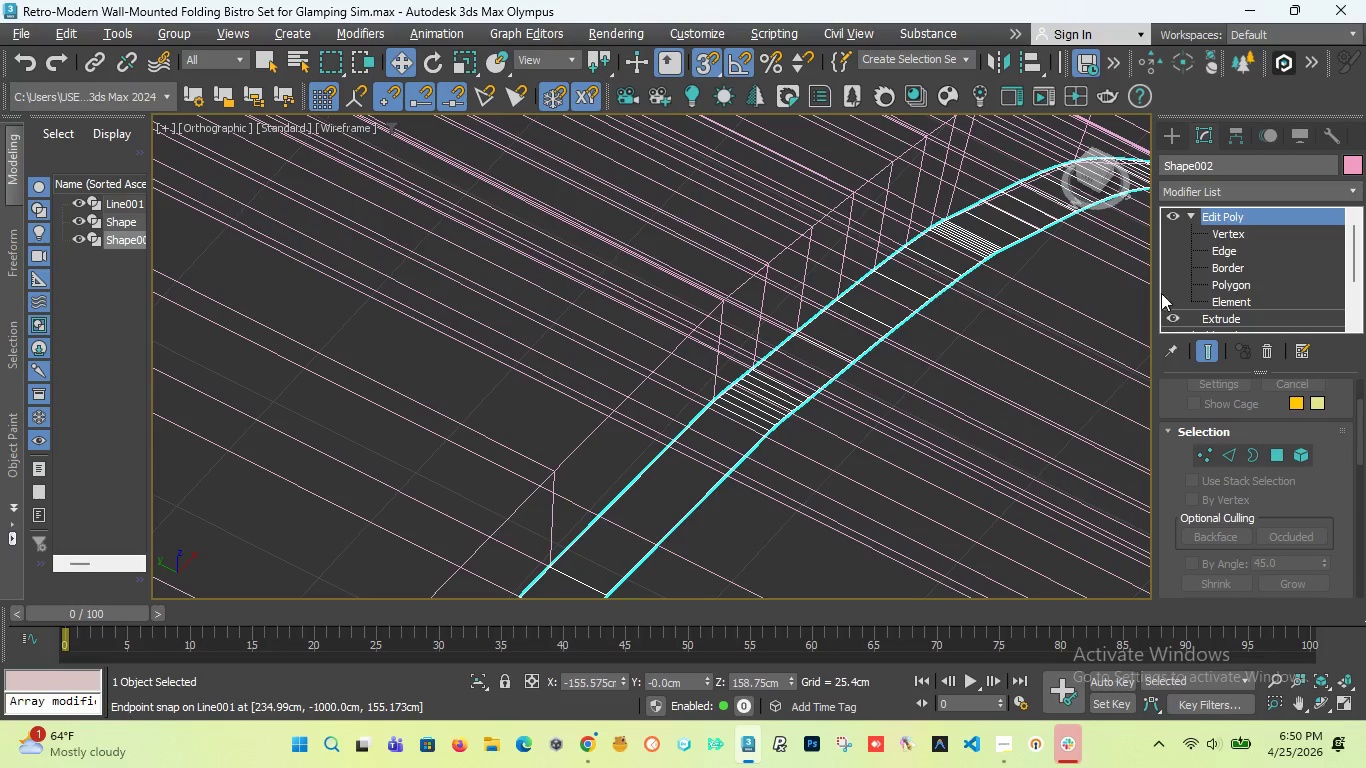 
scroll: coordinate [884, 290], scroll_direction: down, amount: 3.0
 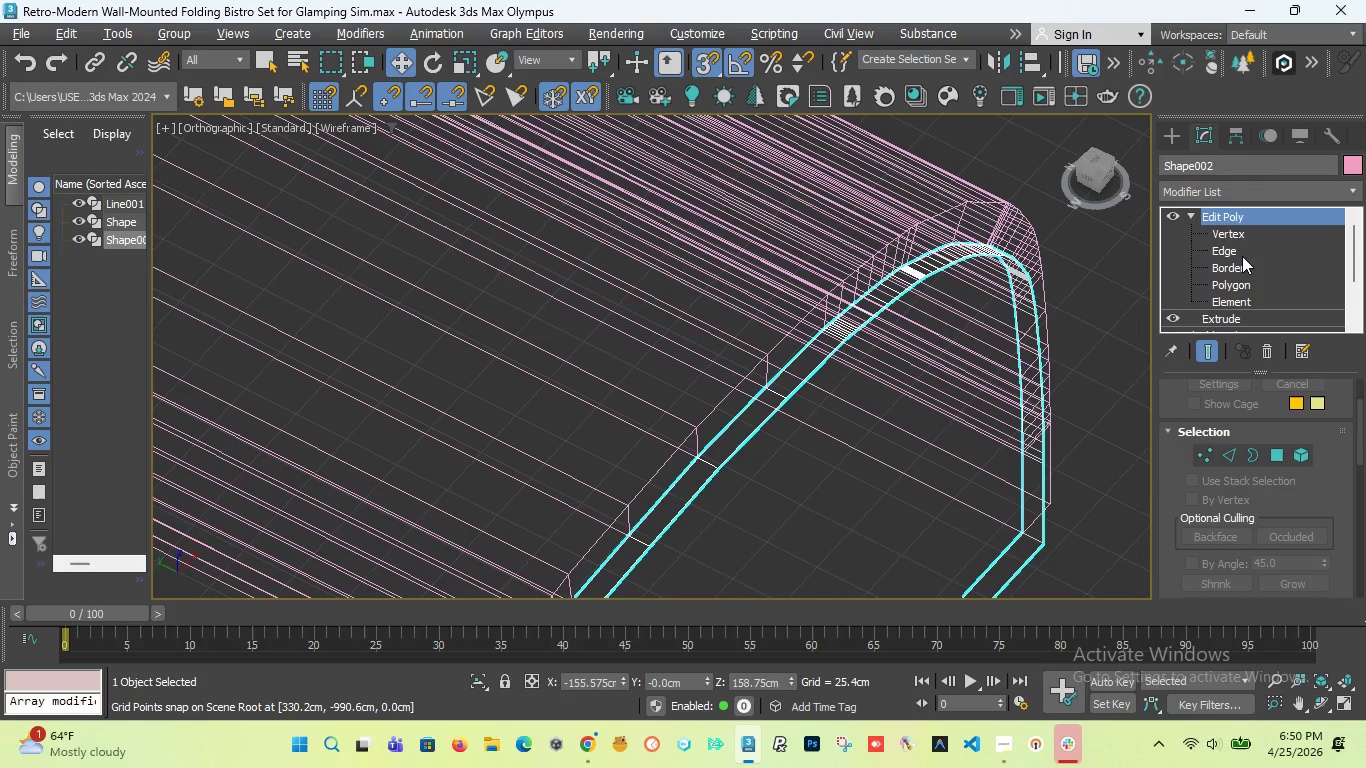 
left_click([1232, 252])
 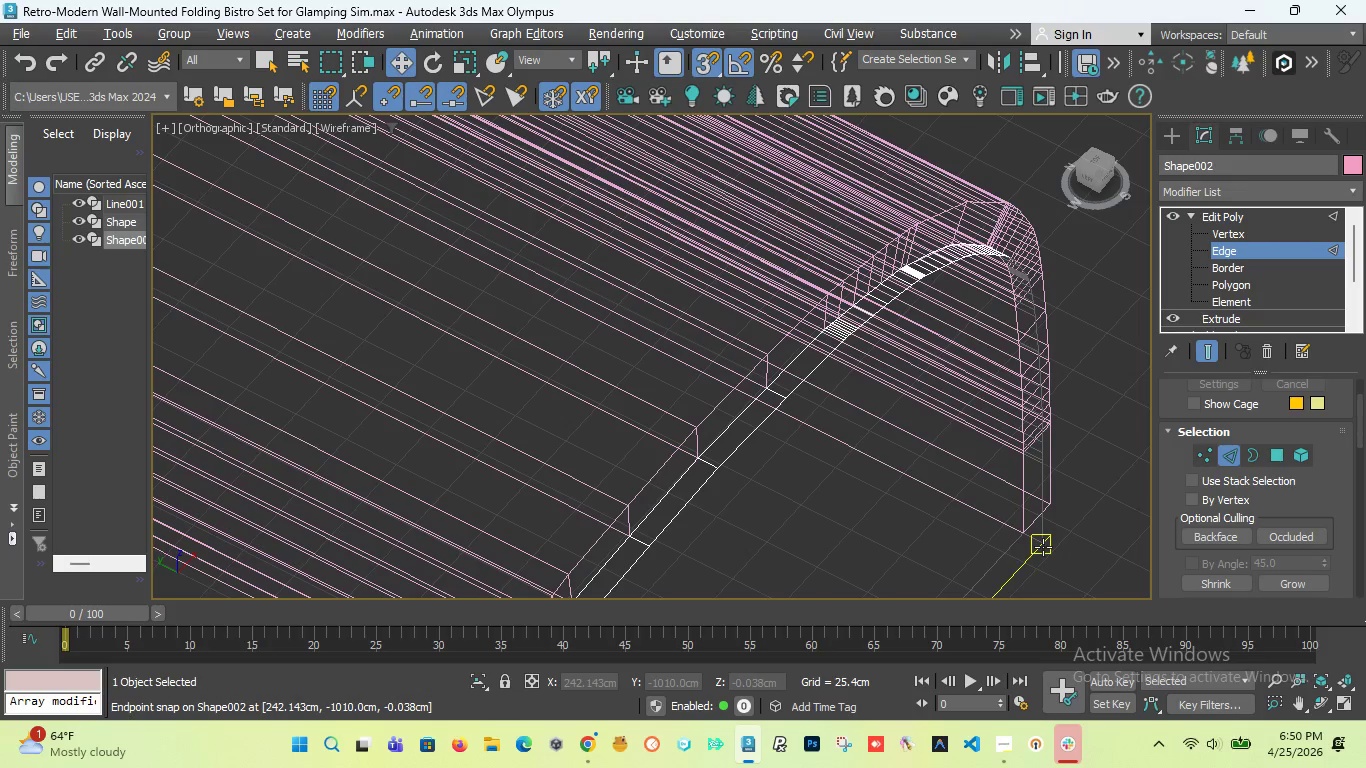 
double_click([1043, 547])
 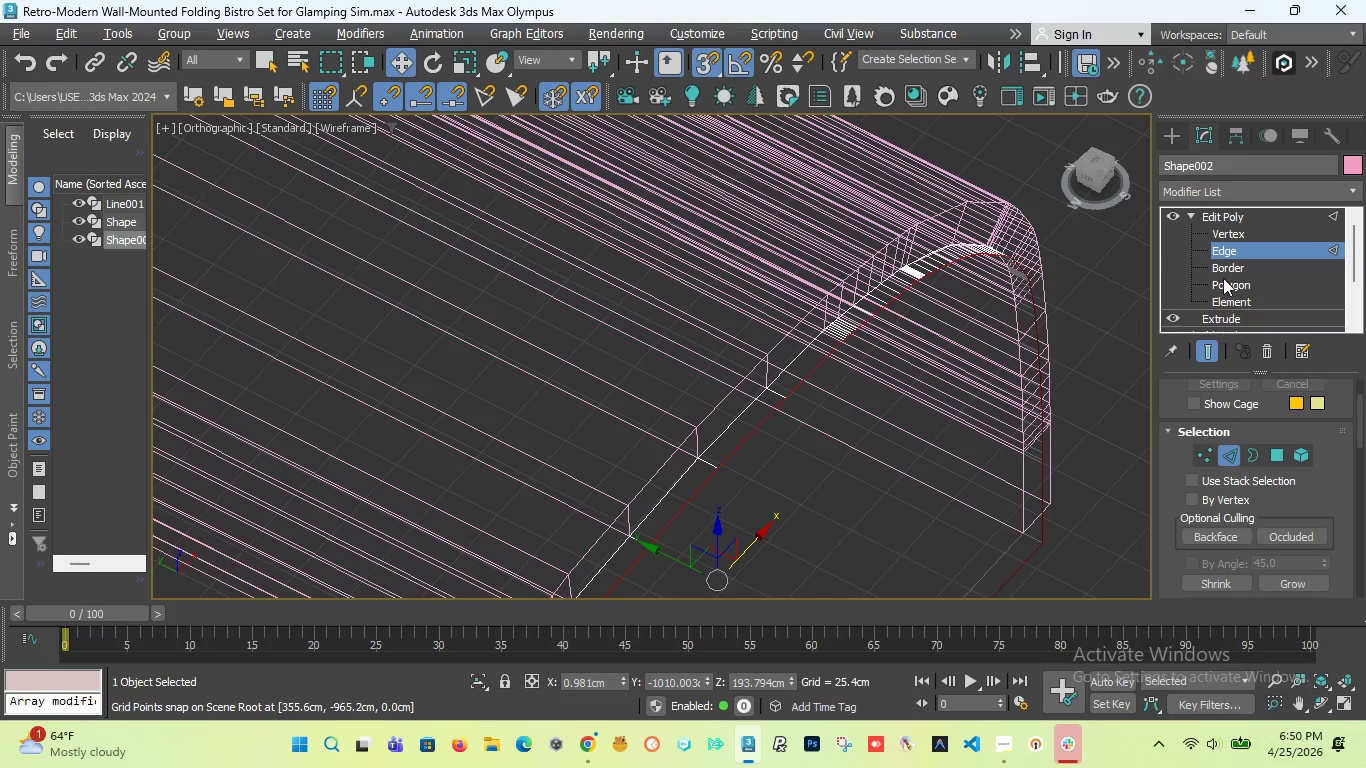 
left_click([1224, 267])
 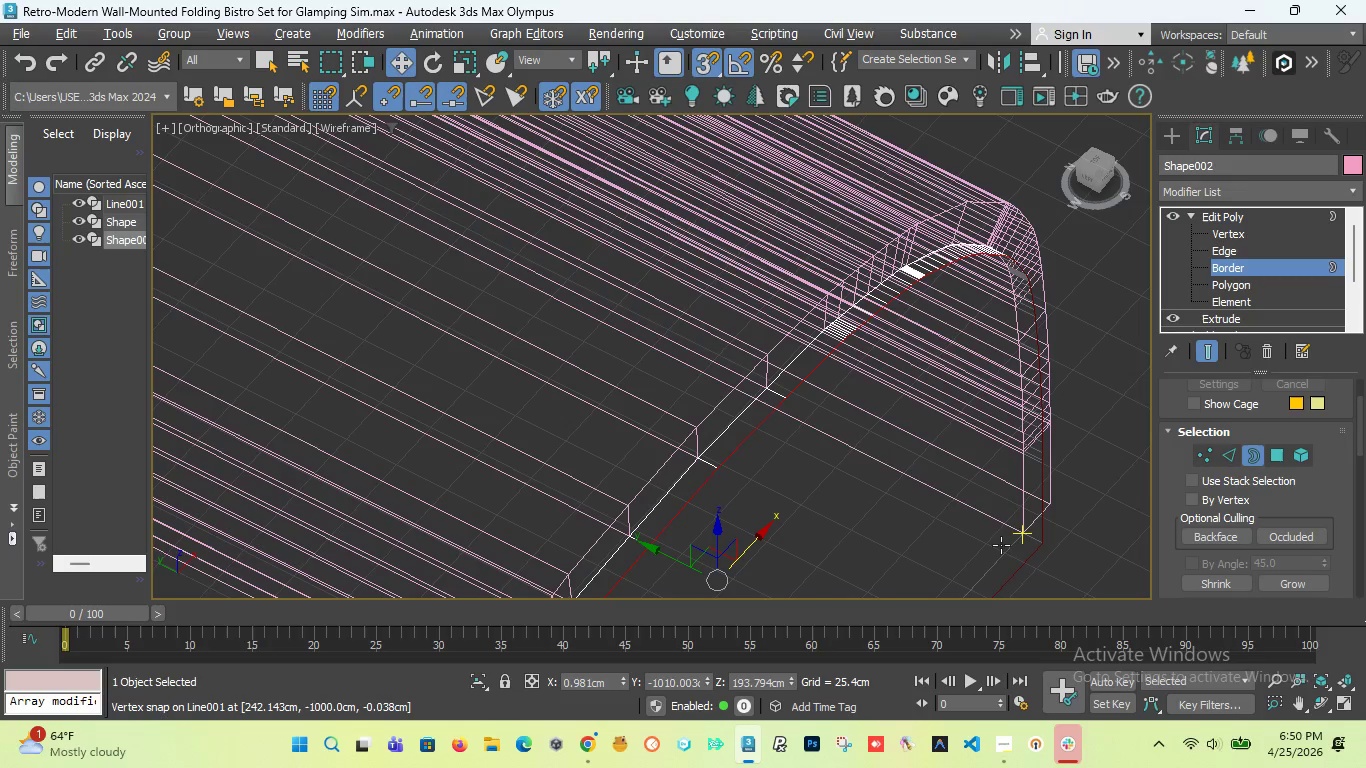 
double_click([1001, 561])
 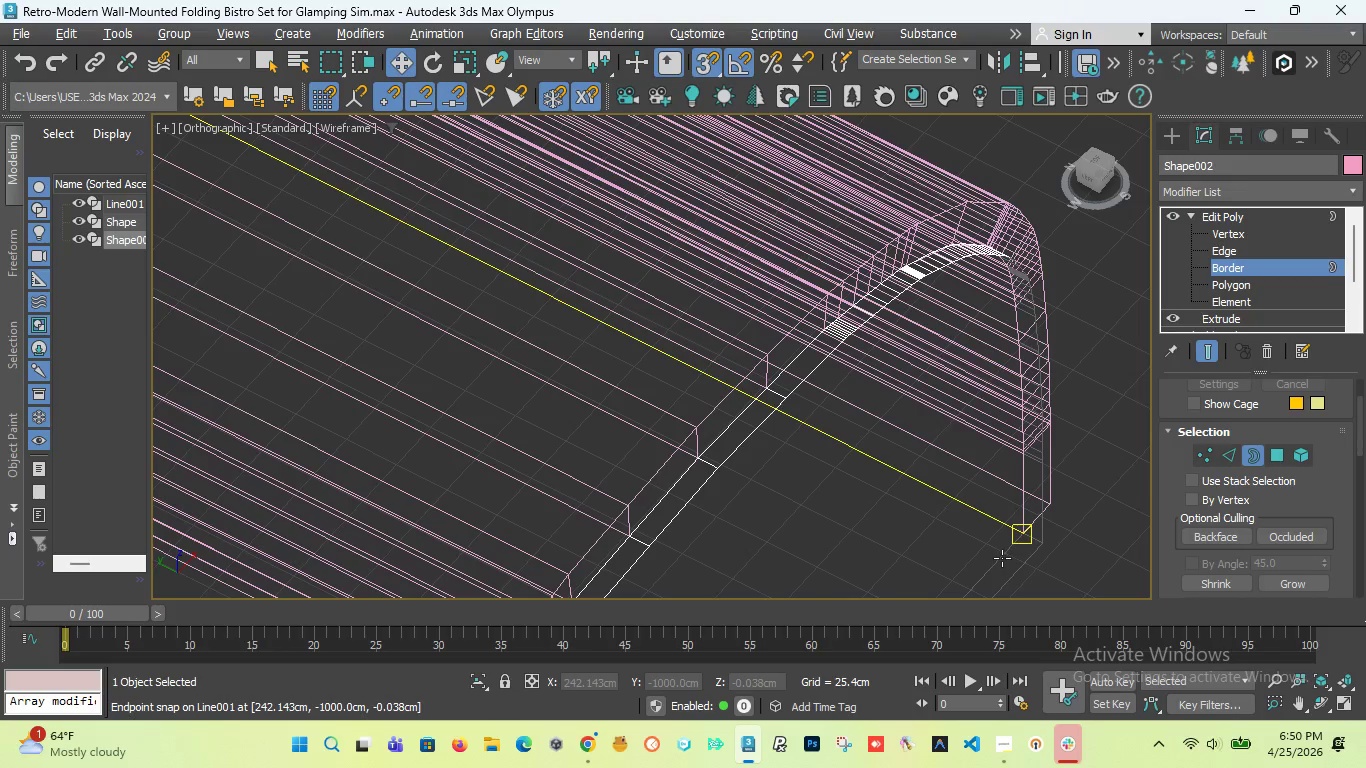 
double_click([1002, 558])
 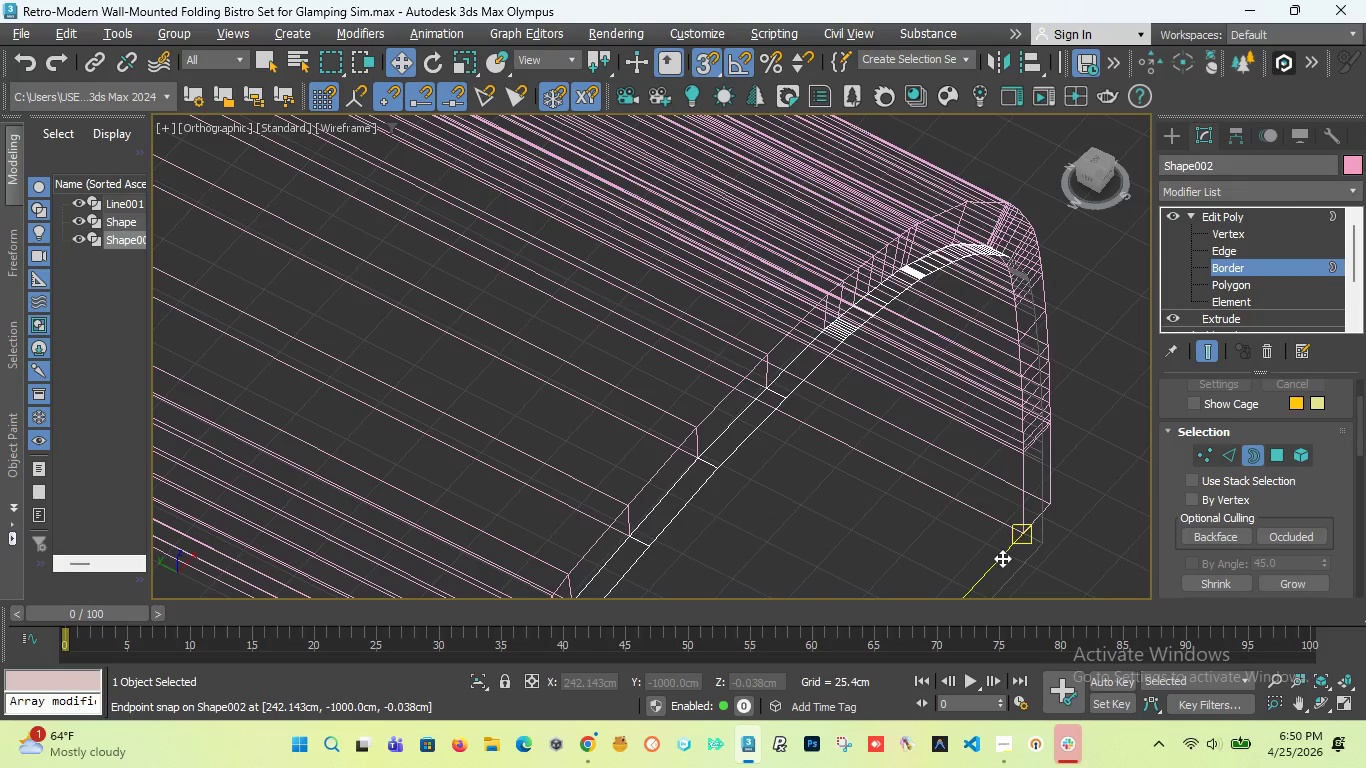 
triple_click([1002, 558])
 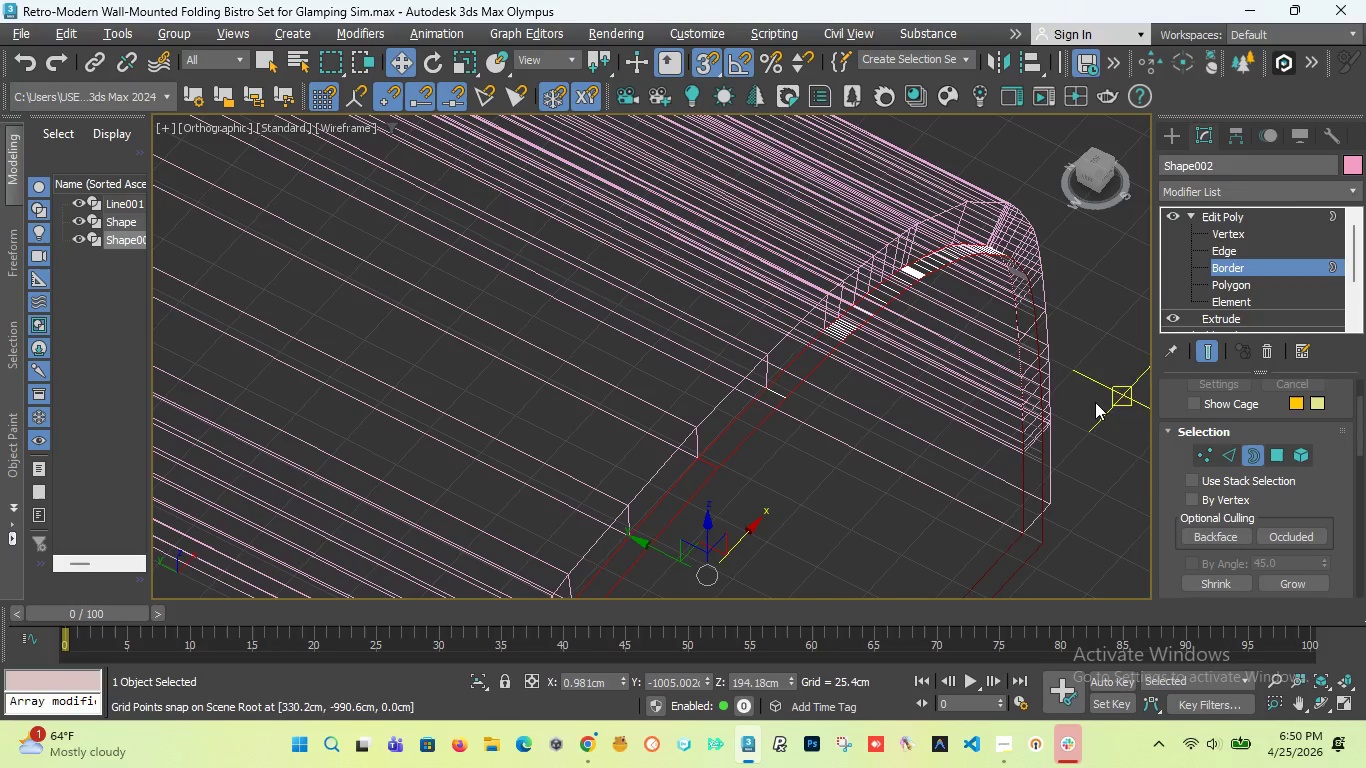 
scroll: coordinate [1015, 339], scroll_direction: down, amount: 2.0
 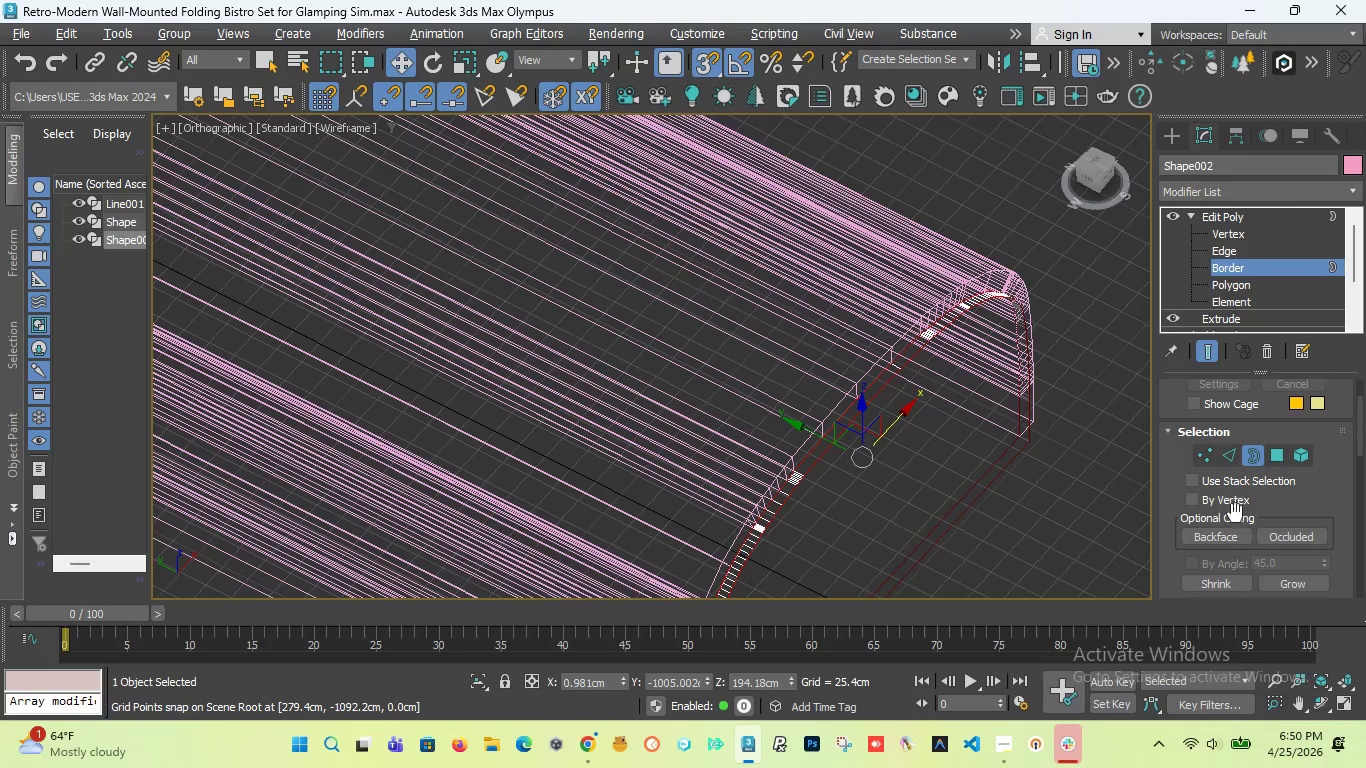 
wait(5.79)
 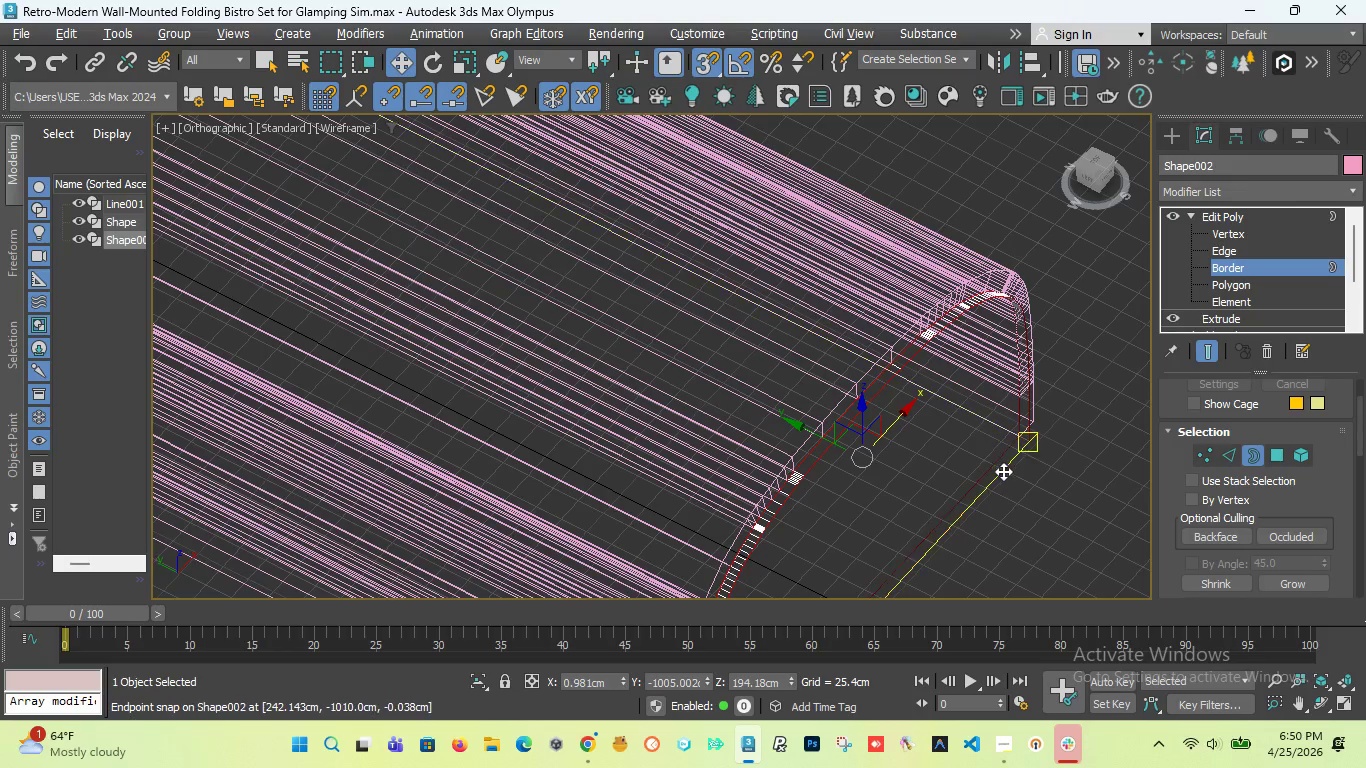 
left_click_drag(start_coordinate=[1362, 438], to_coordinate=[1349, 444])
 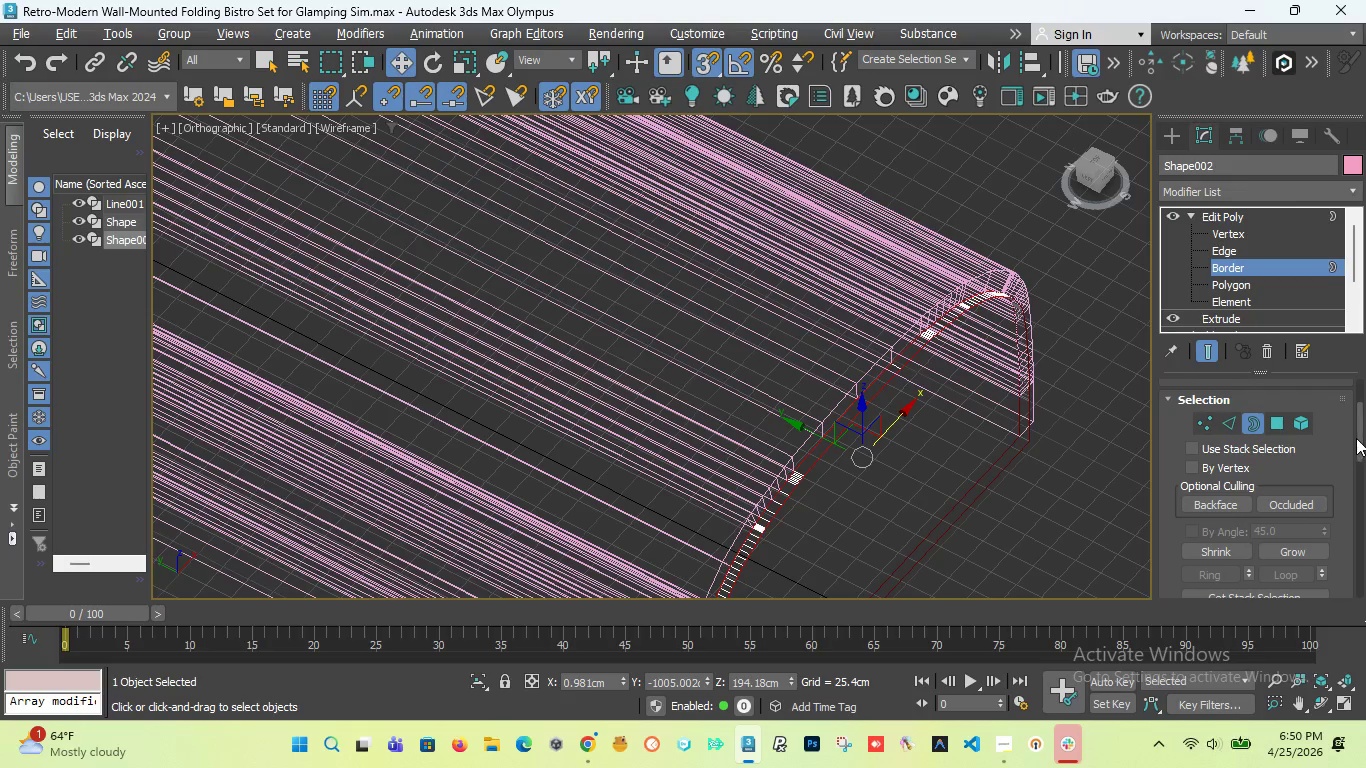 
left_click_drag(start_coordinate=[1356, 434], to_coordinate=[1342, 497])
 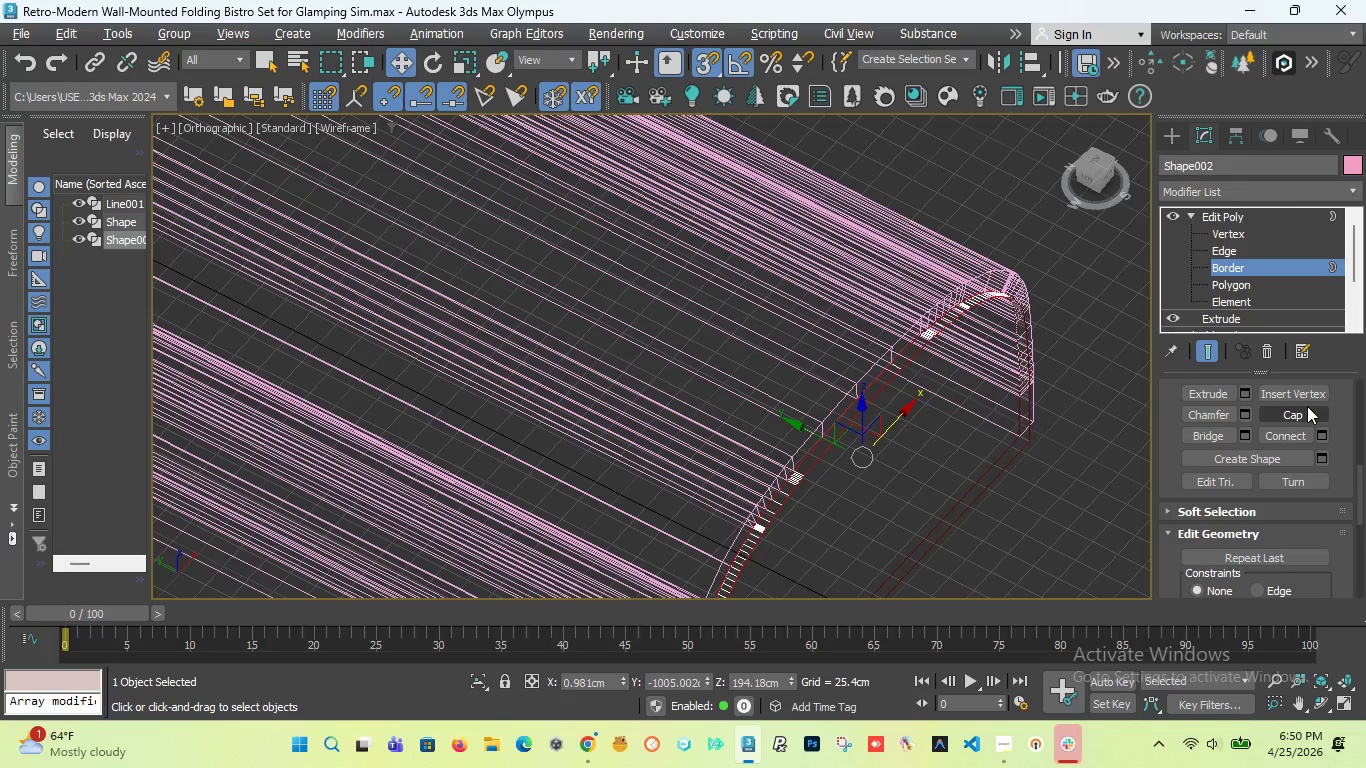 
left_click([1307, 406])
 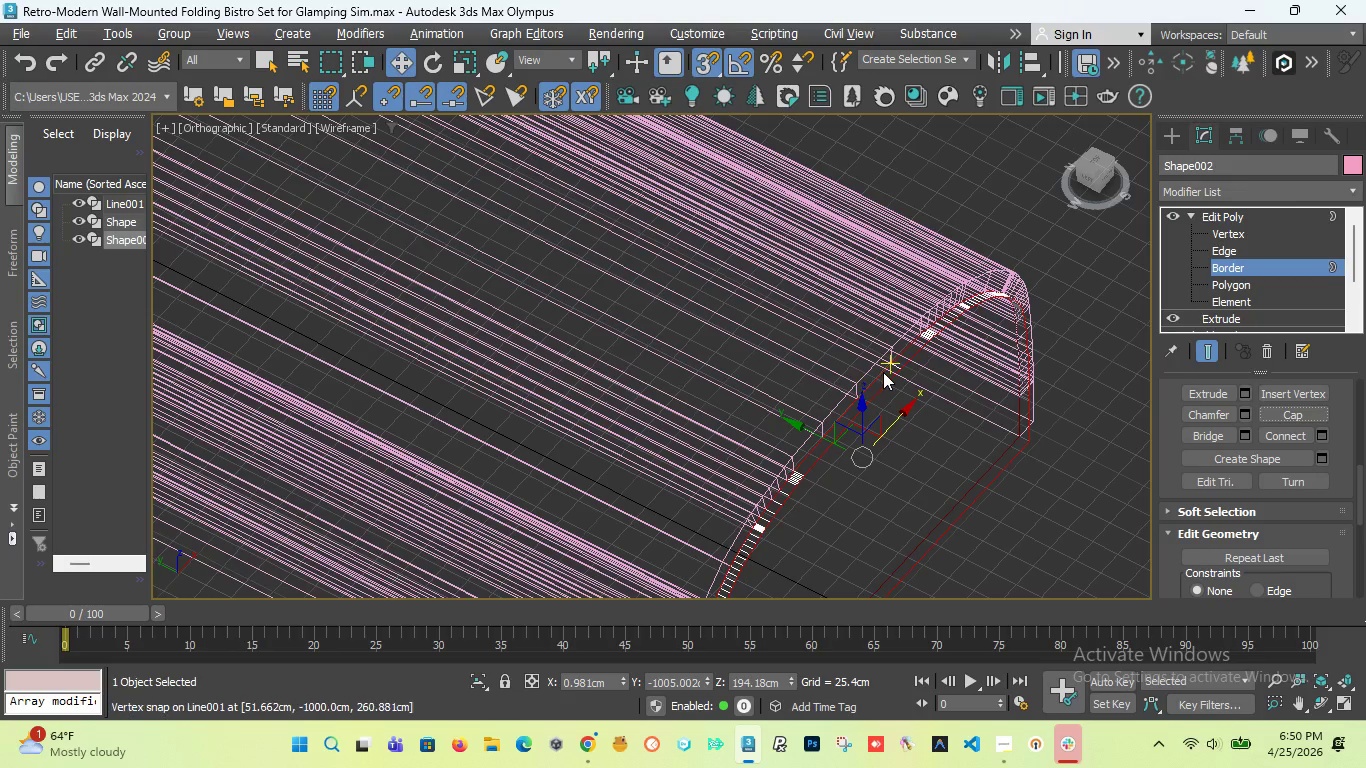 
key(F3)
 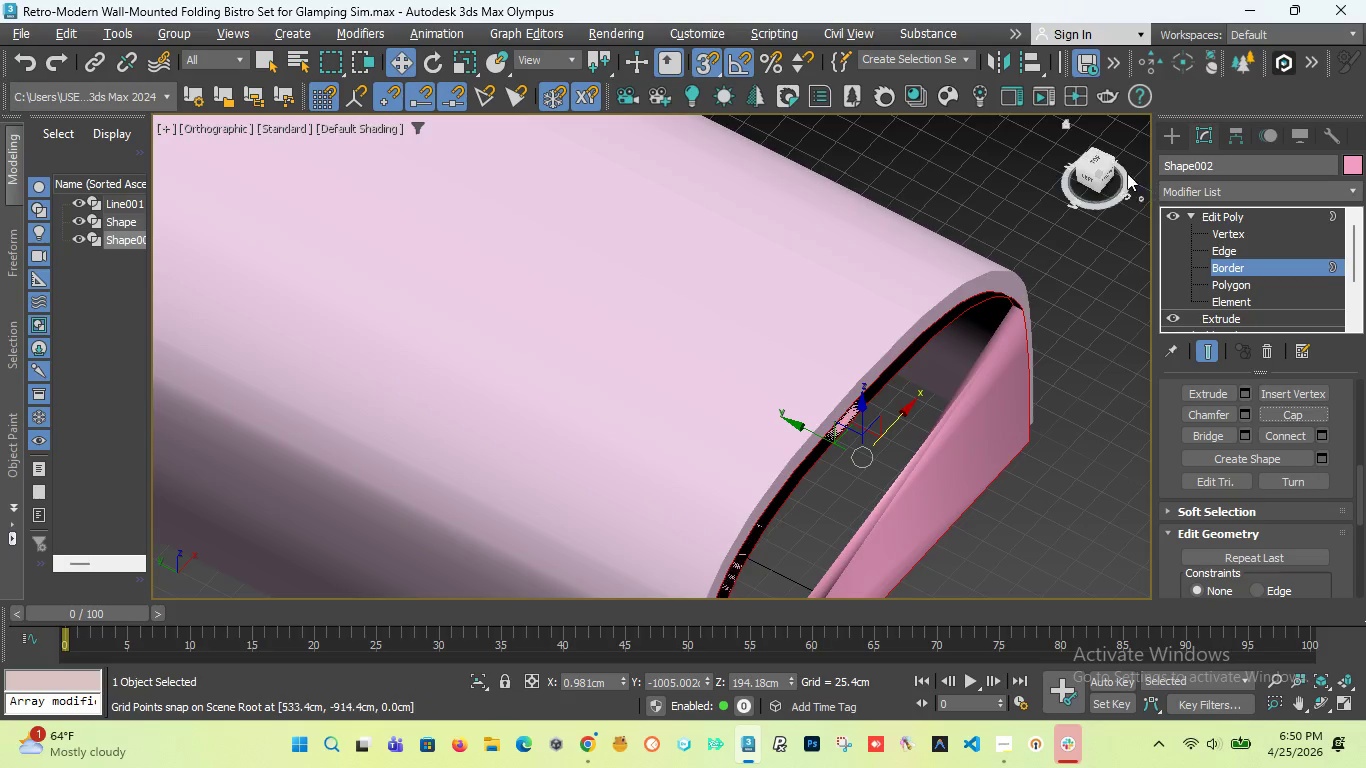 
left_click_drag(start_coordinate=[1103, 171], to_coordinate=[994, 141])
 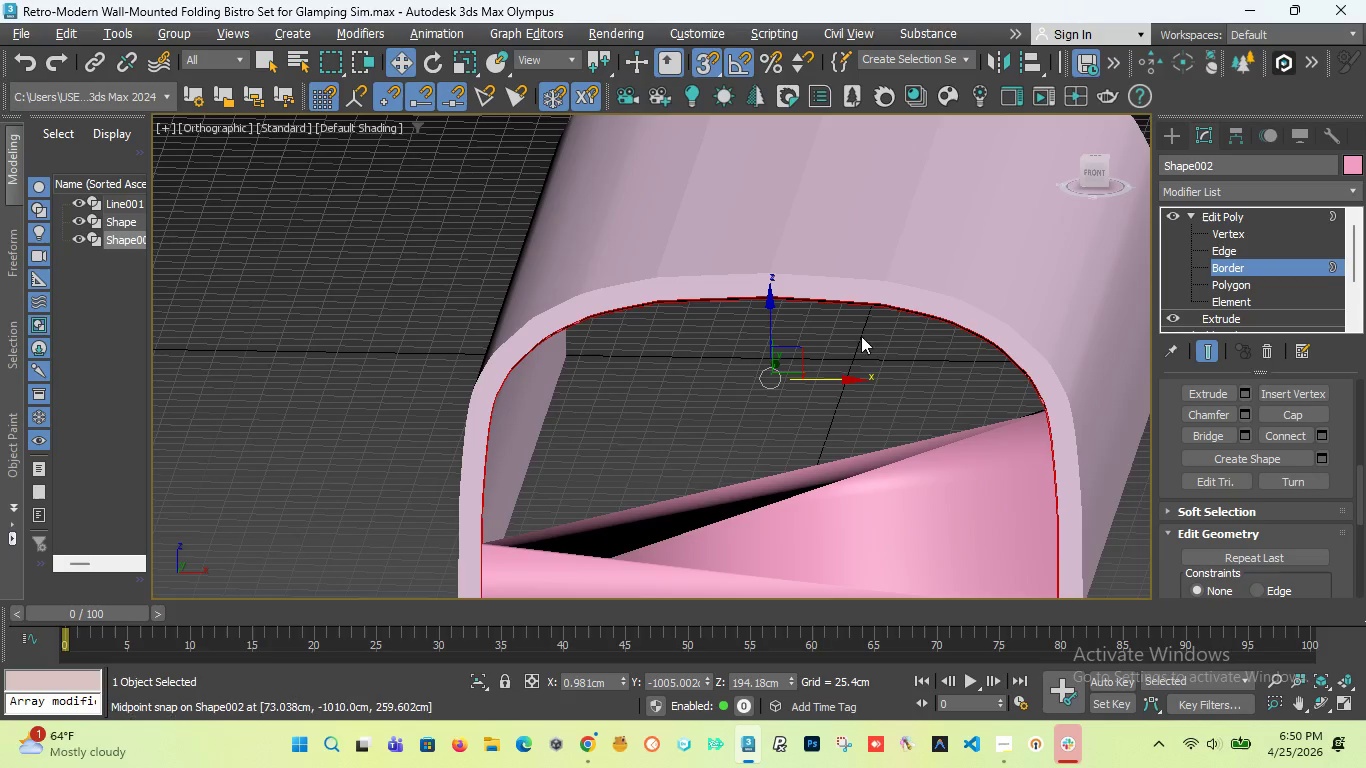 
scroll: coordinate [963, 387], scroll_direction: down, amount: 1.0
 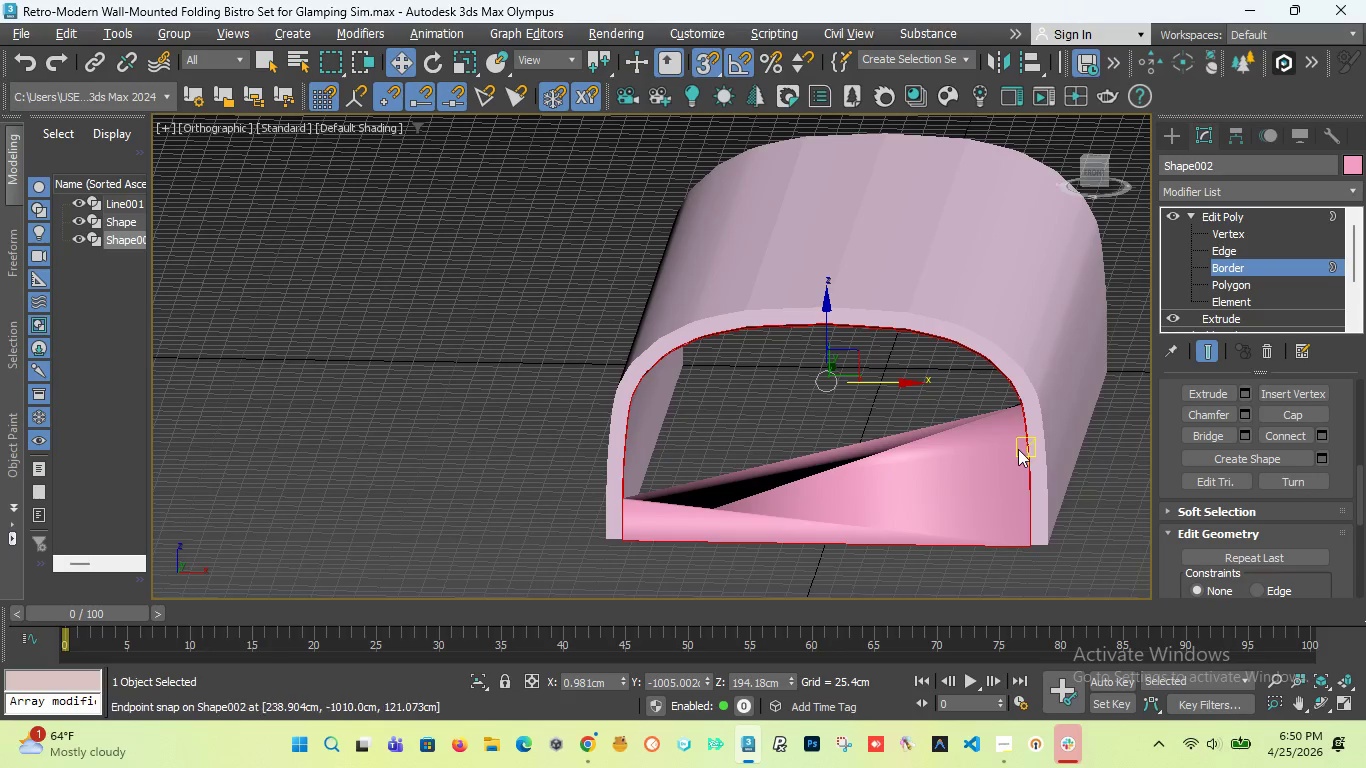 
scroll: coordinate [1018, 449], scroll_direction: up, amount: 2.0
 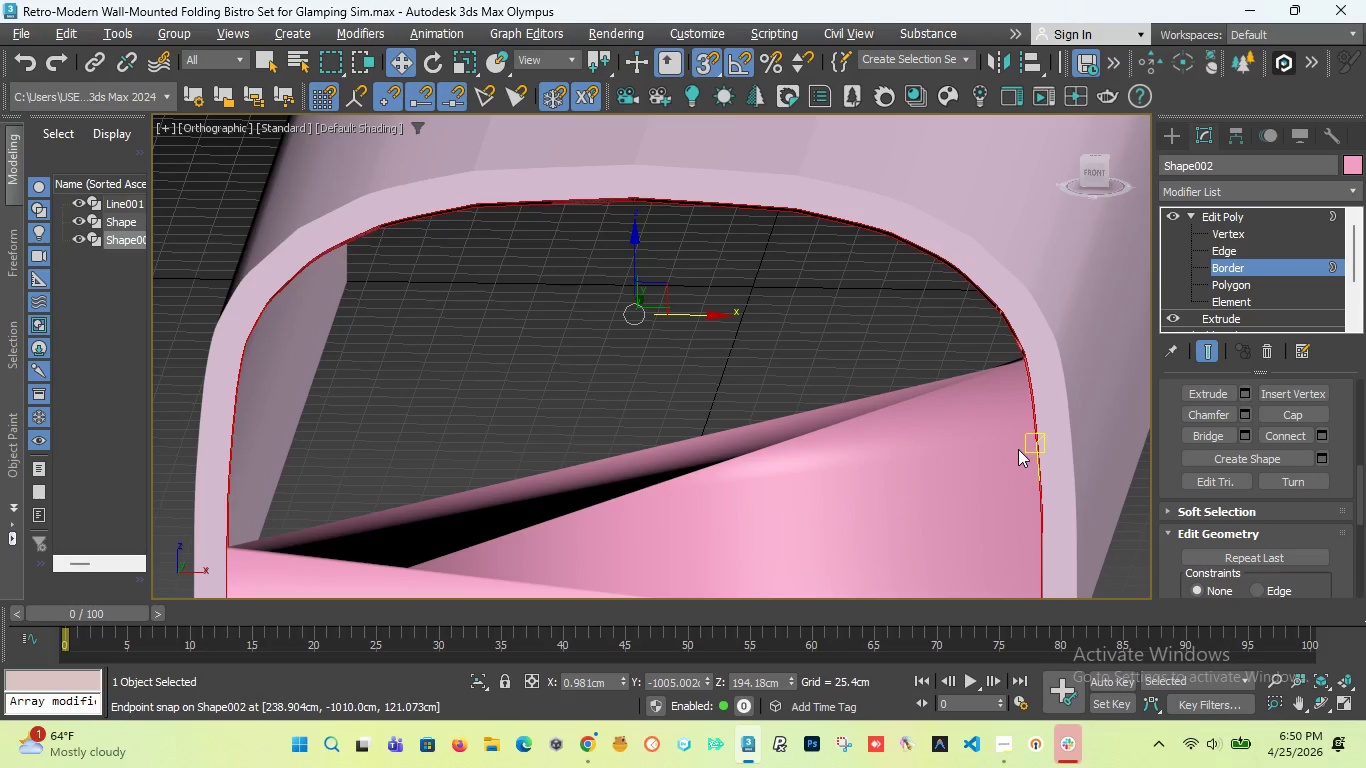 
key(Control+Z)
 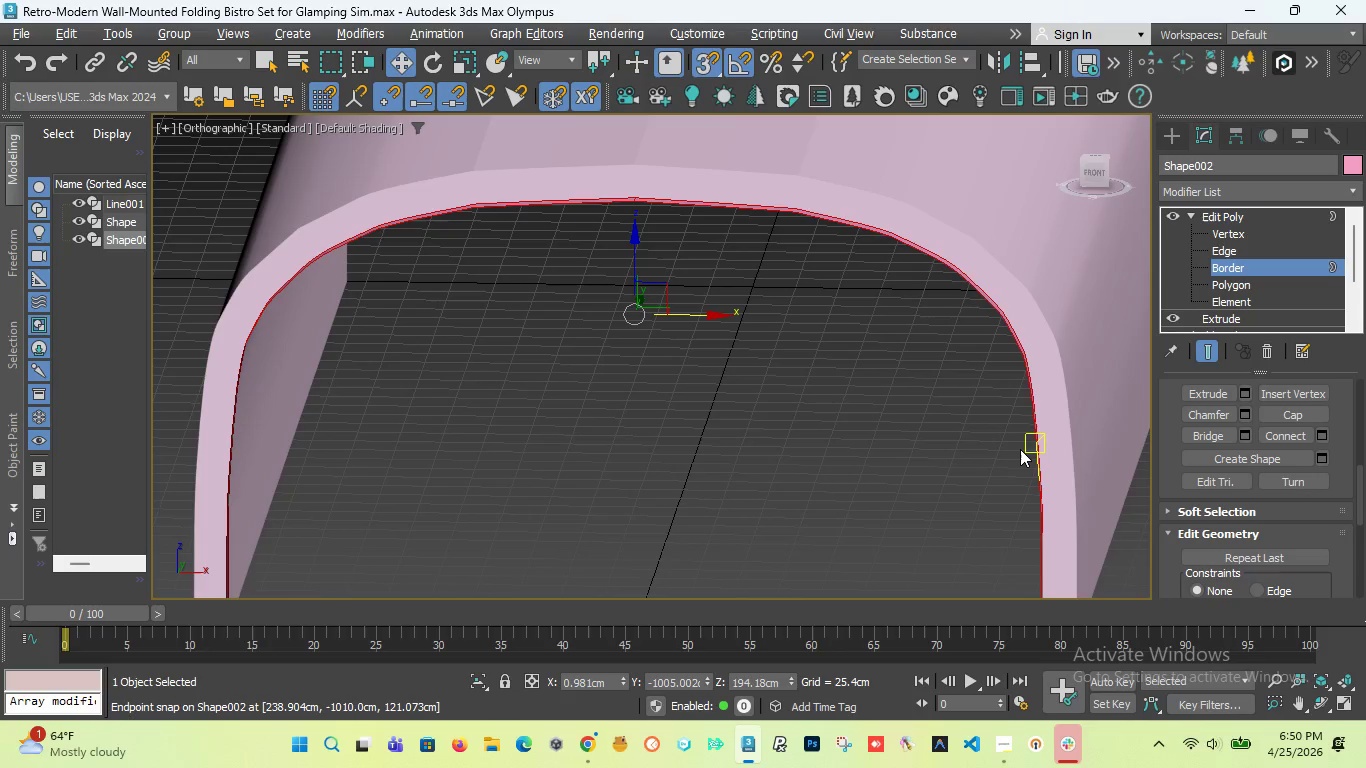 
key(Control+Z)
 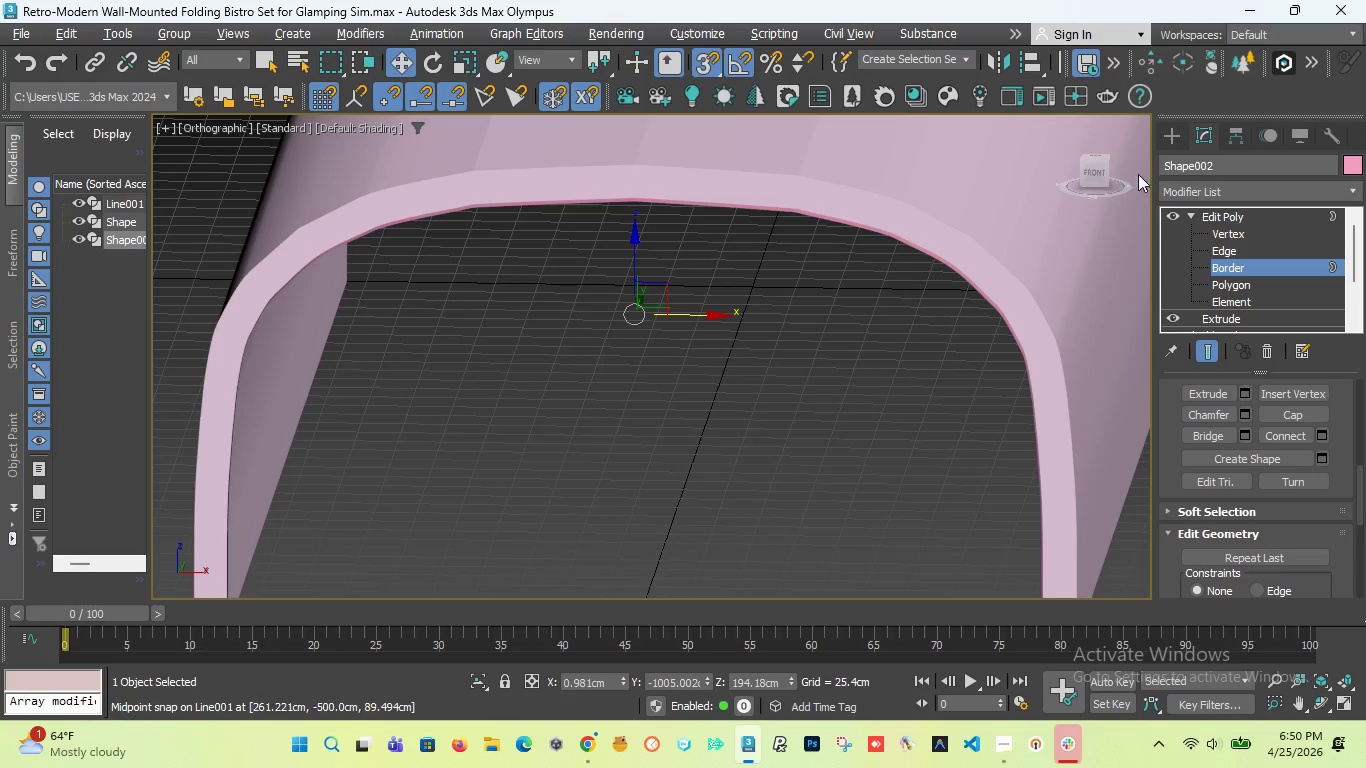 
left_click_drag(start_coordinate=[1095, 172], to_coordinate=[1027, 186])
 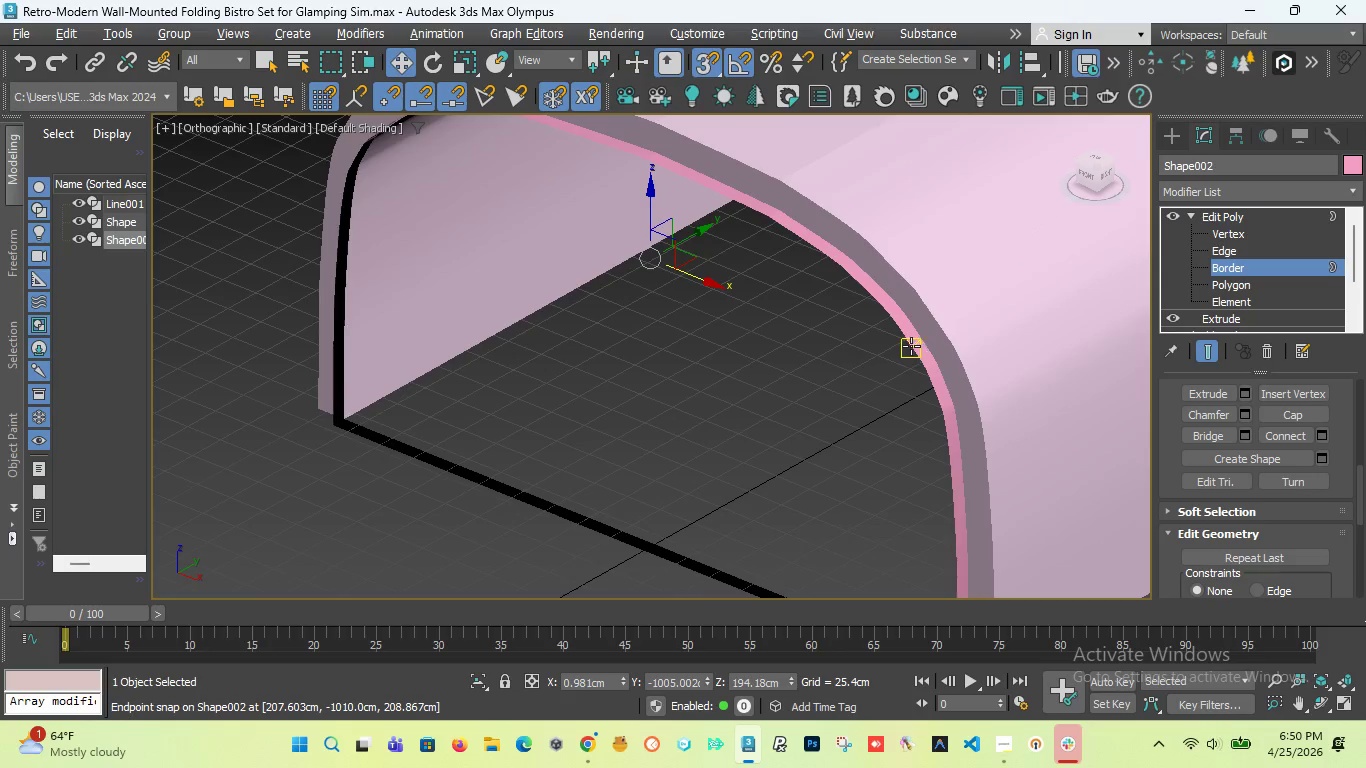 
double_click([911, 346])
 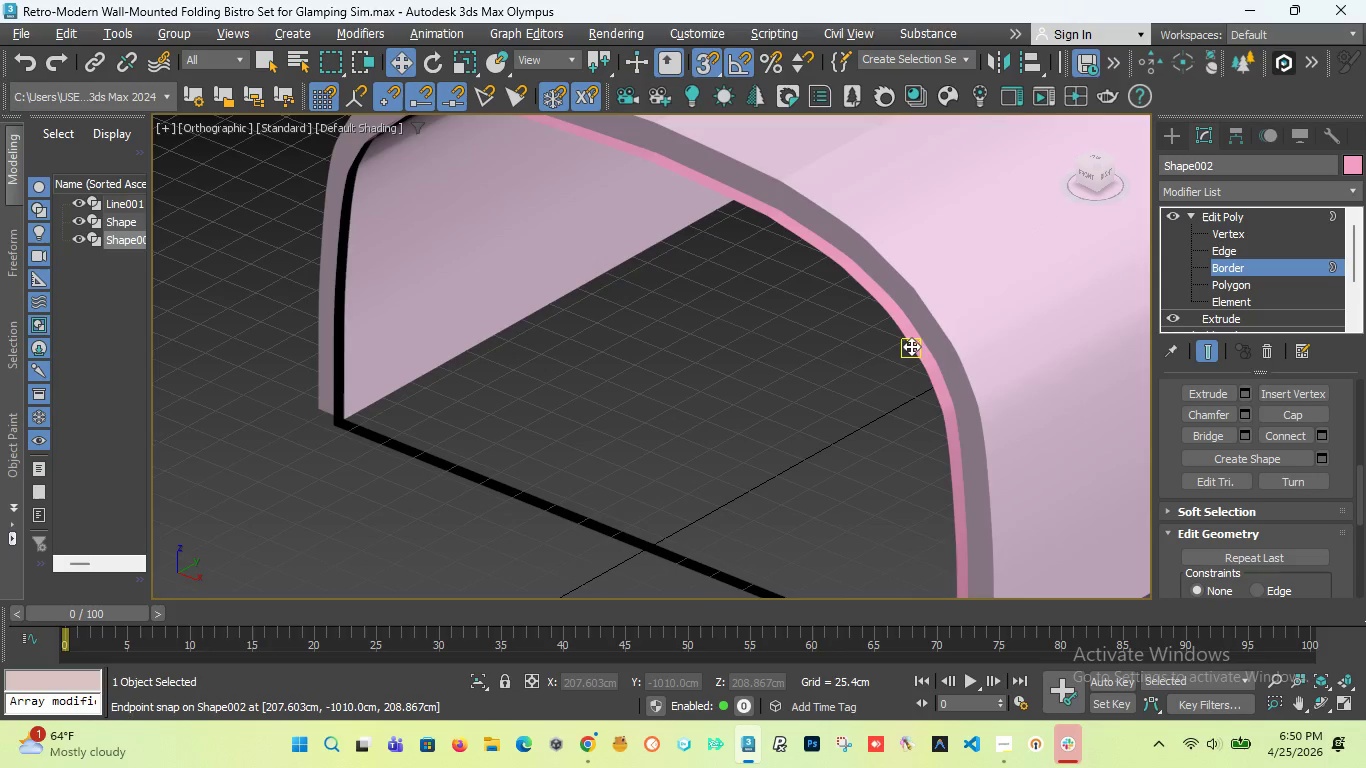 
left_click([911, 346])
 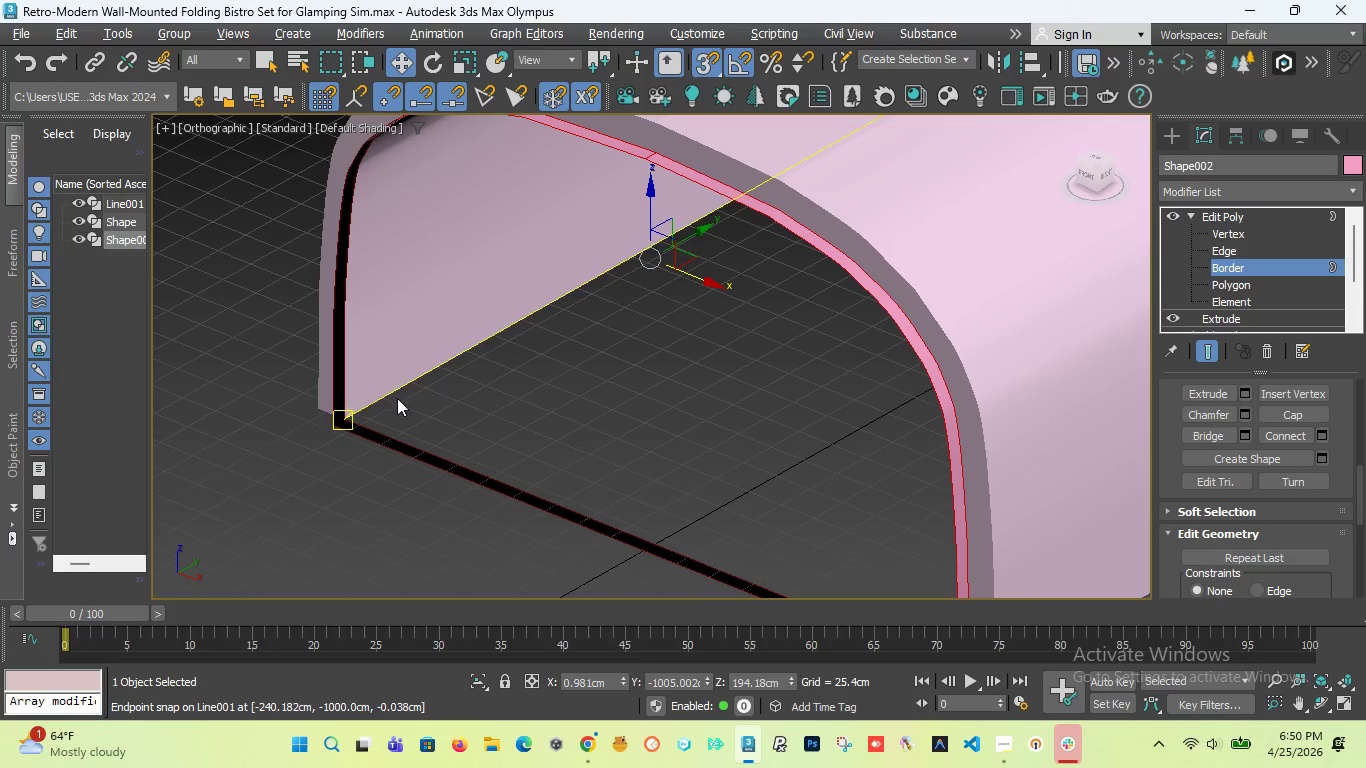 
scroll: coordinate [372, 457], scroll_direction: up, amount: 3.0
 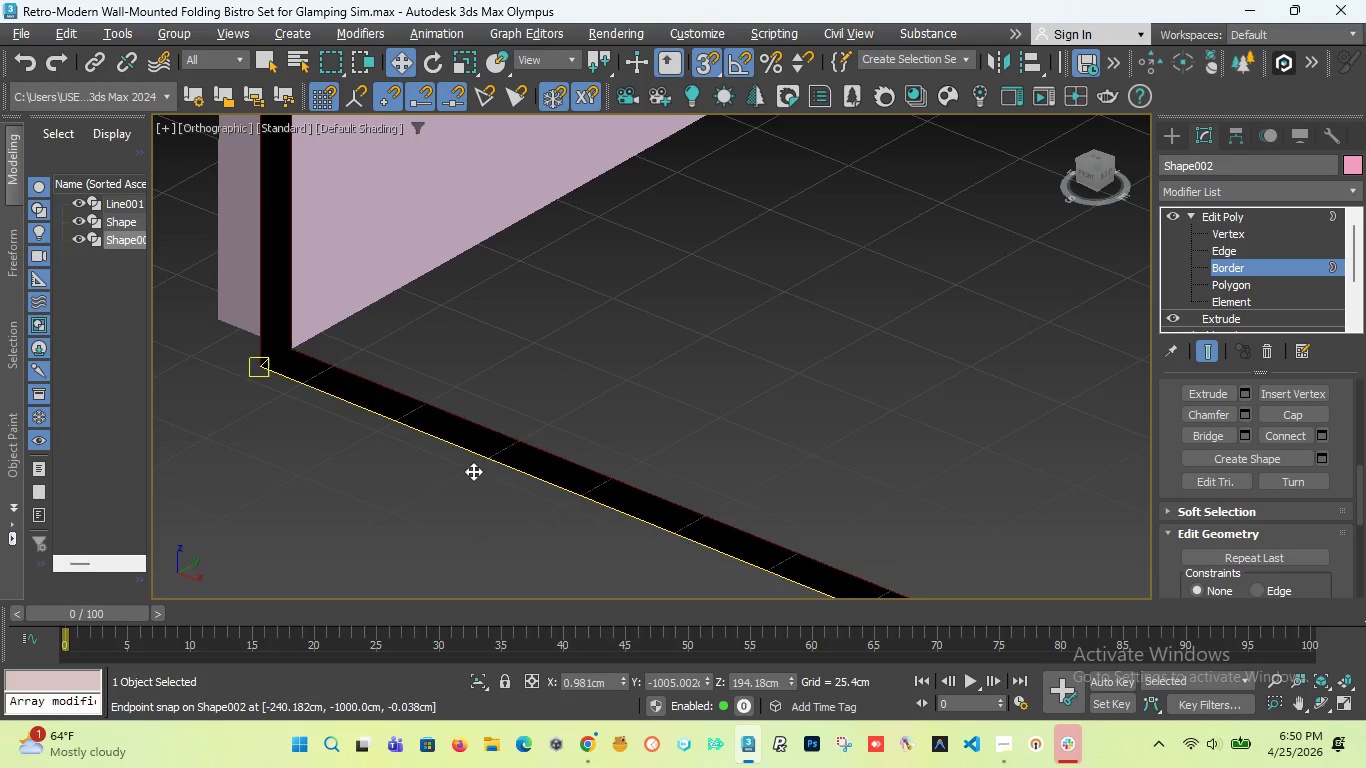 
left_click([467, 476])
 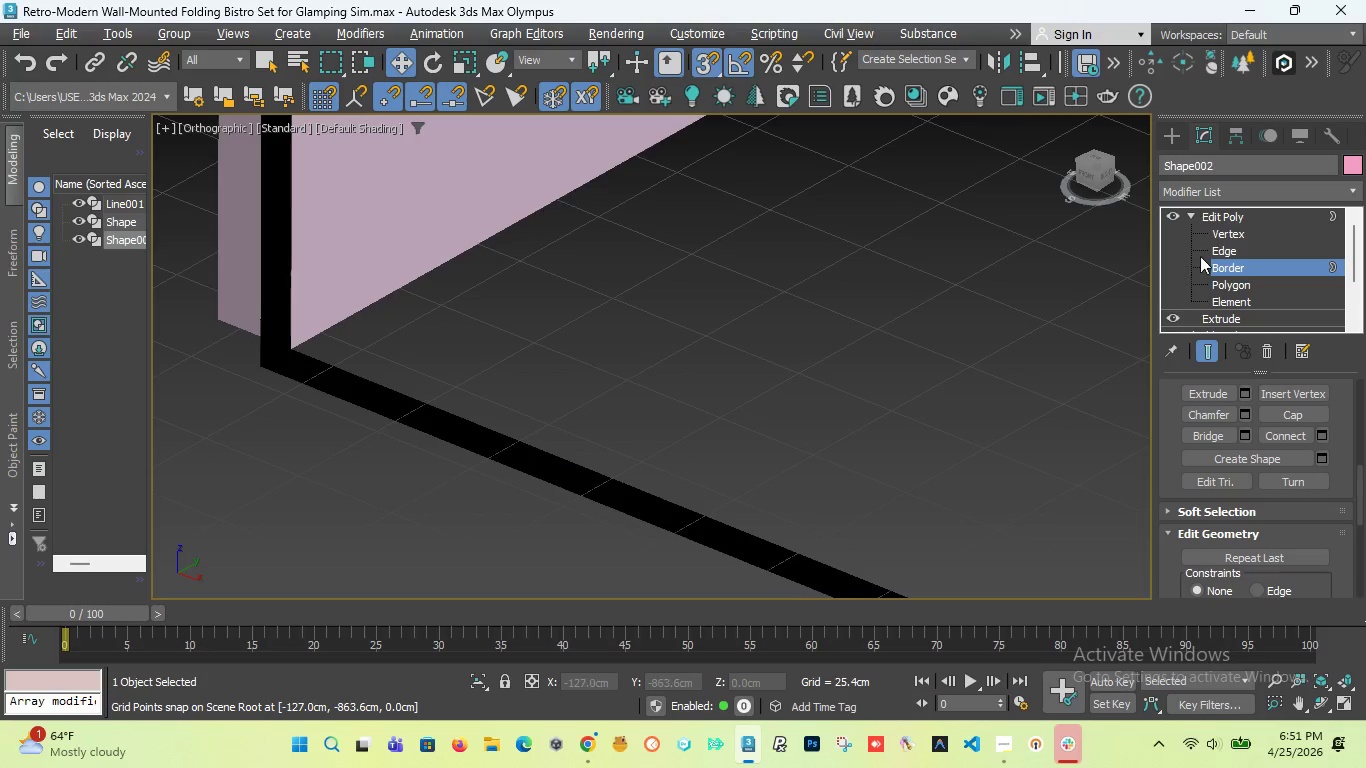 
left_click([1218, 251])
 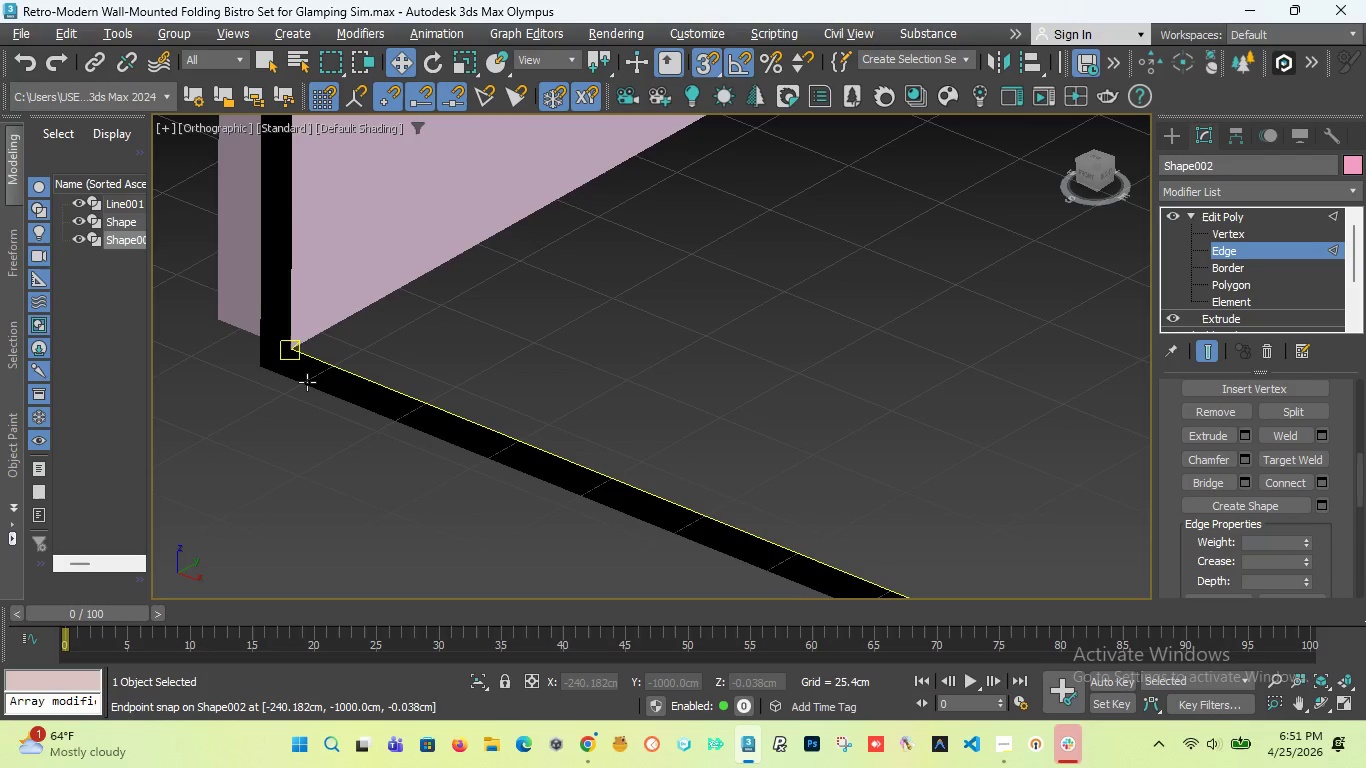 
double_click([307, 383])
 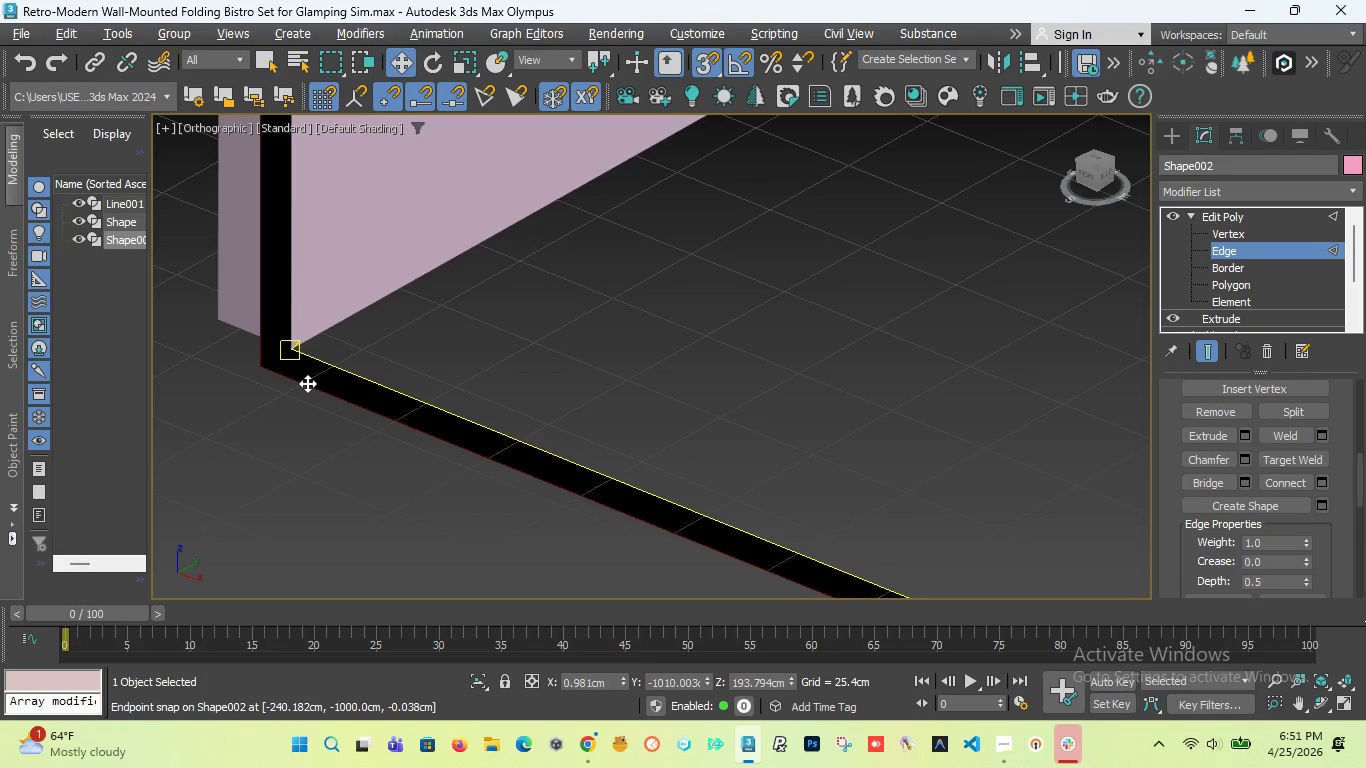 
scroll: coordinate [307, 400], scroll_direction: down, amount: 5.0
 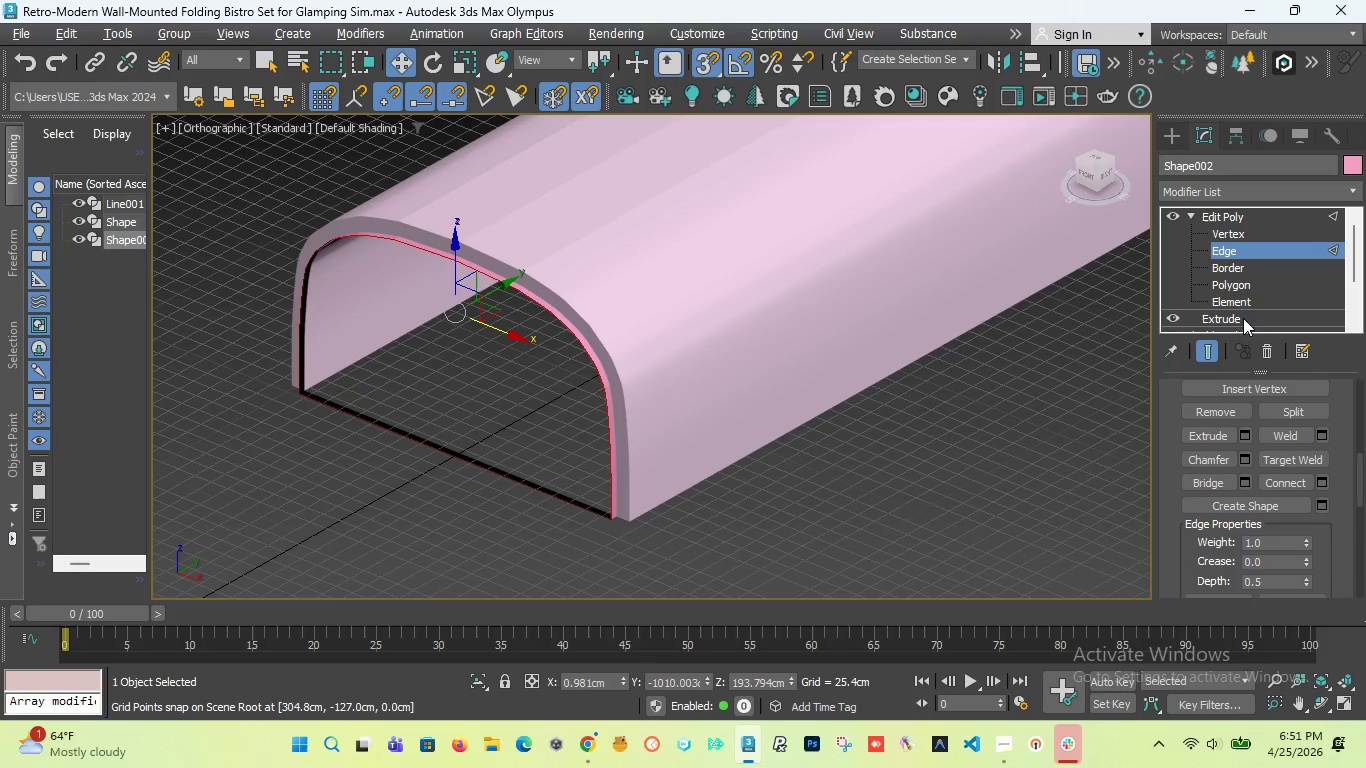 
left_click([1227, 271])
 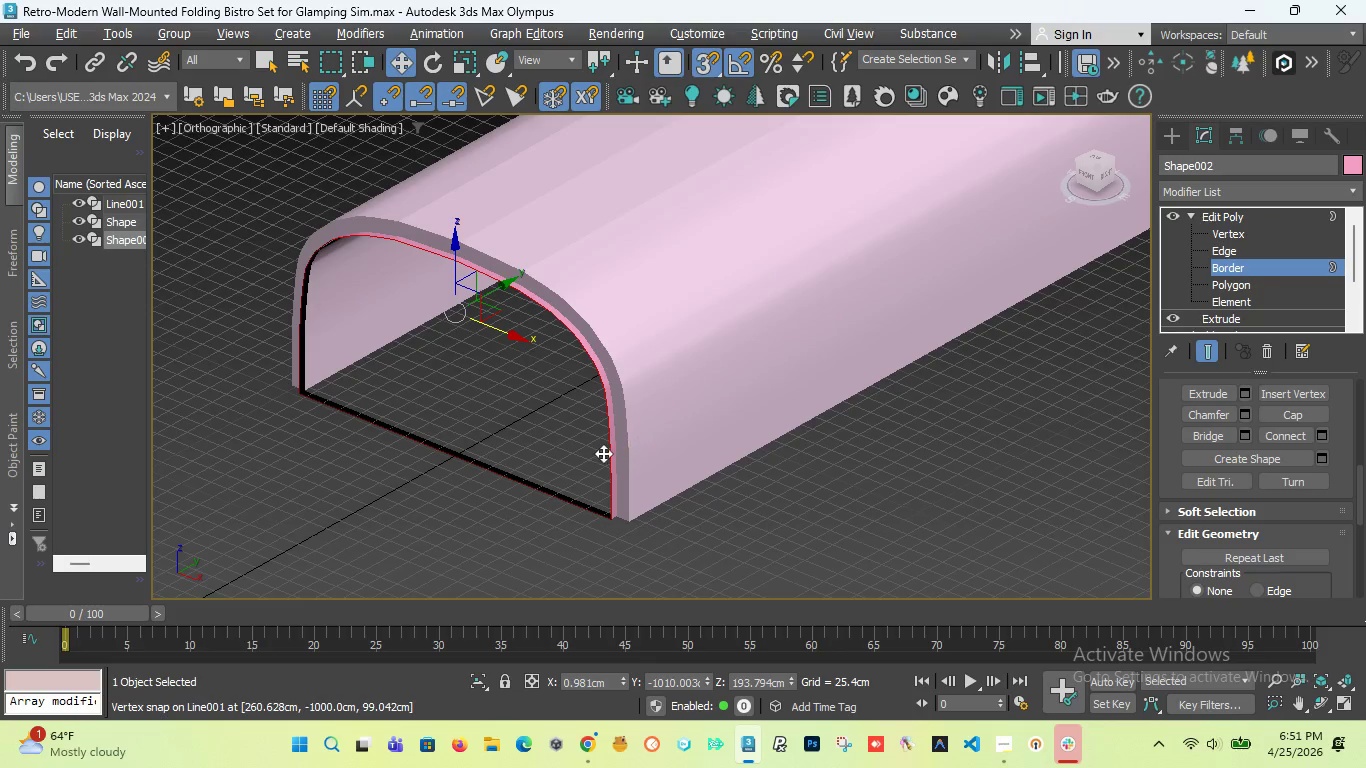 
scroll: coordinate [559, 501], scroll_direction: up, amount: 3.0
 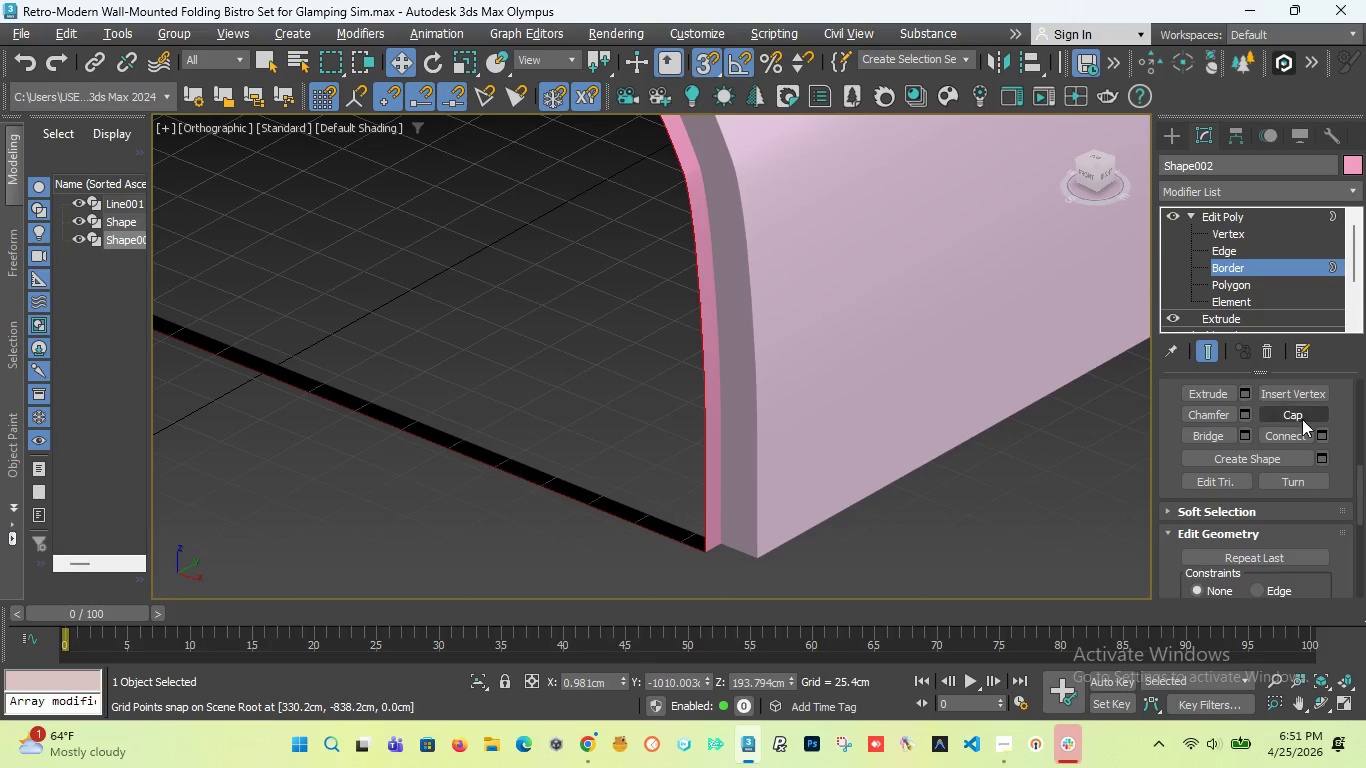 
left_click([1300, 419])
 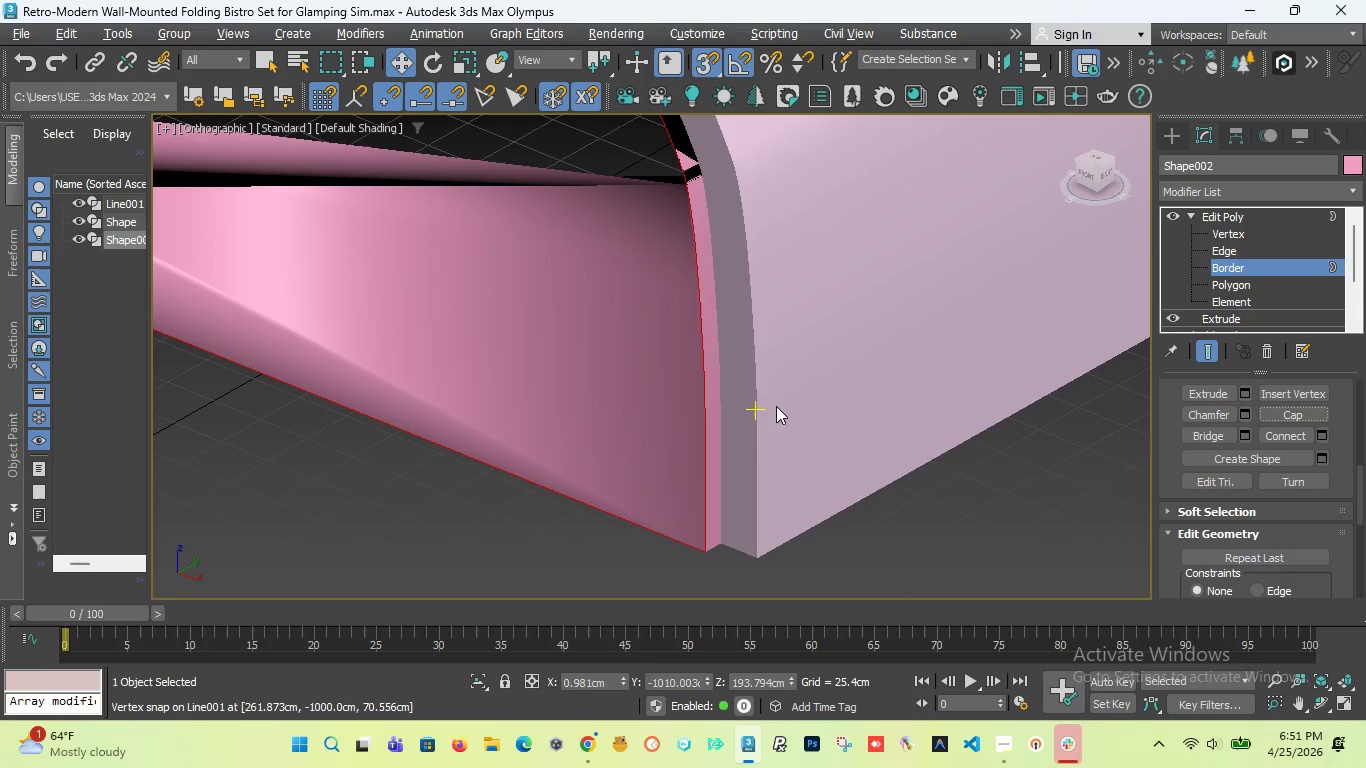 
scroll: coordinate [775, 427], scroll_direction: down, amount: 3.0
 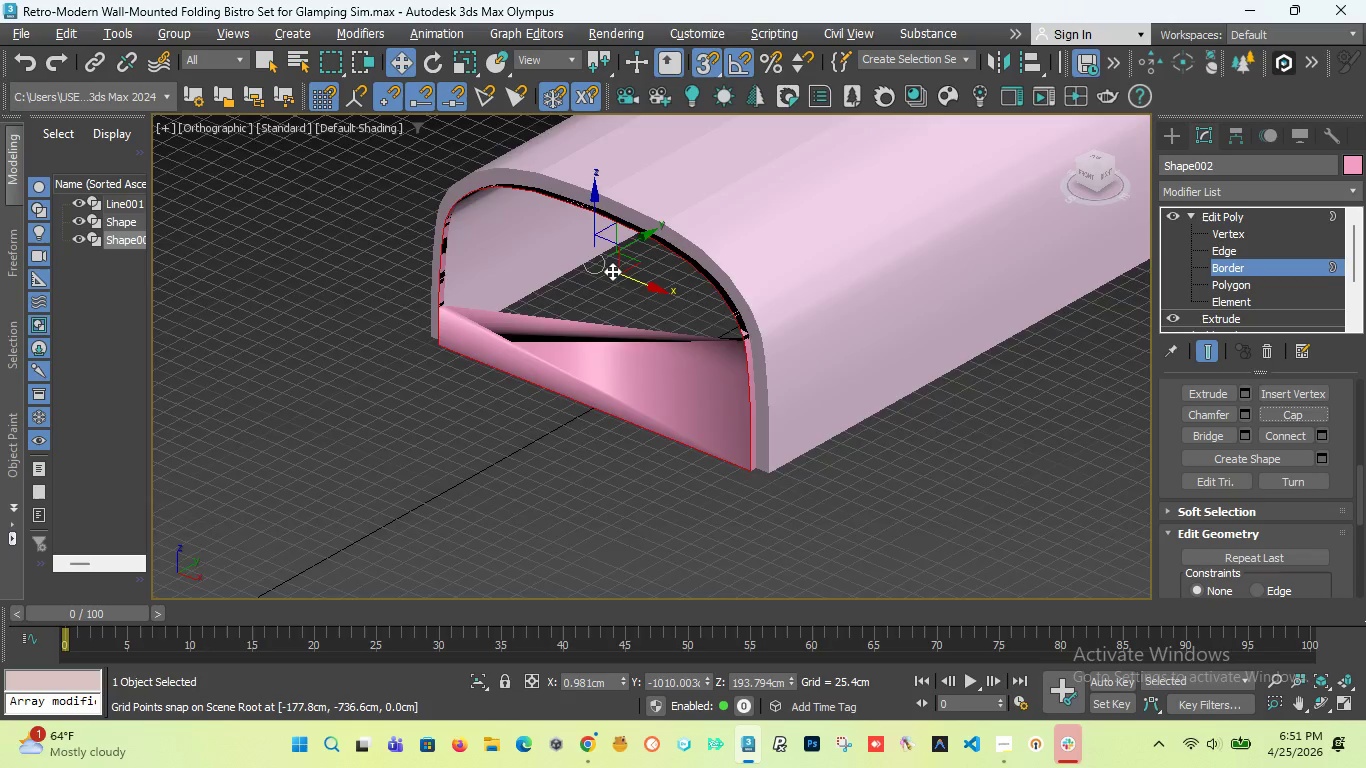 
scroll: coordinate [422, 394], scroll_direction: up, amount: 3.0
 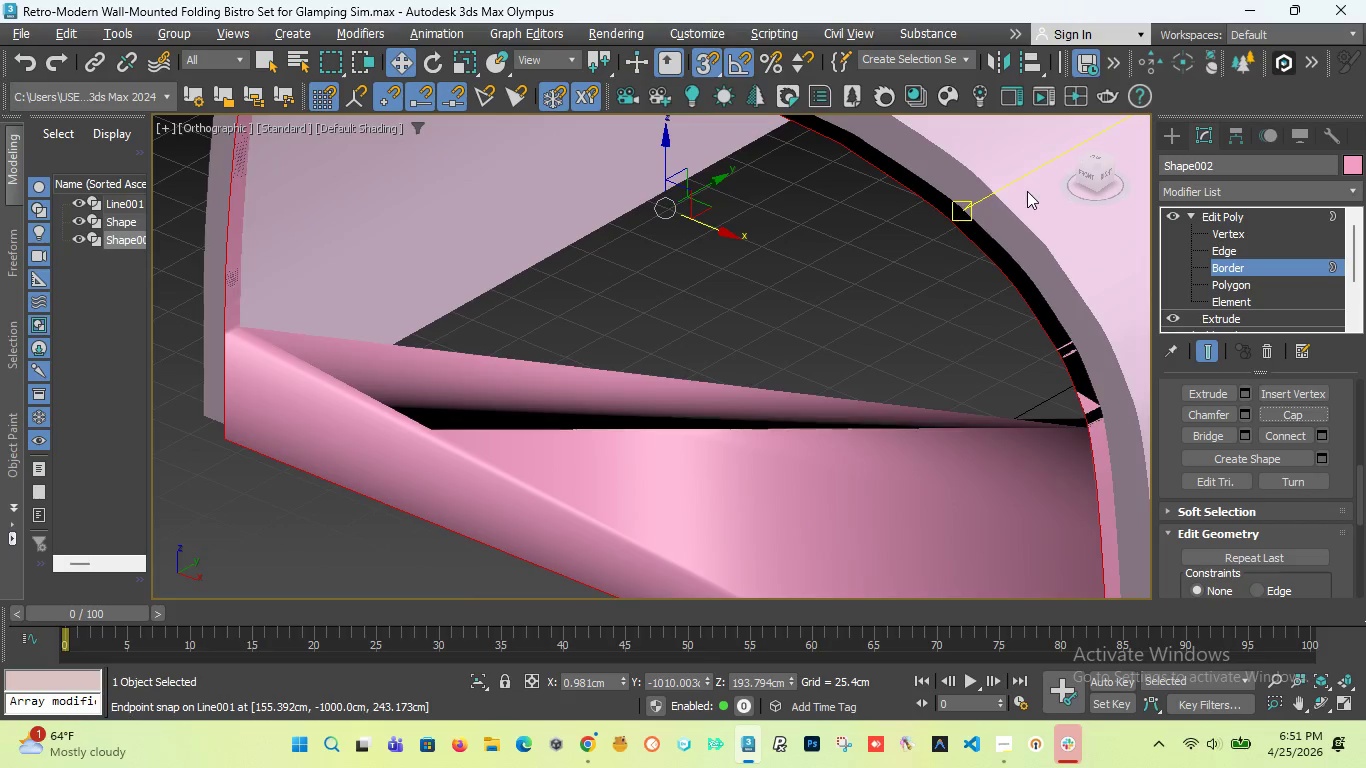 
scroll: coordinate [858, 273], scroll_direction: down, amount: 2.0
 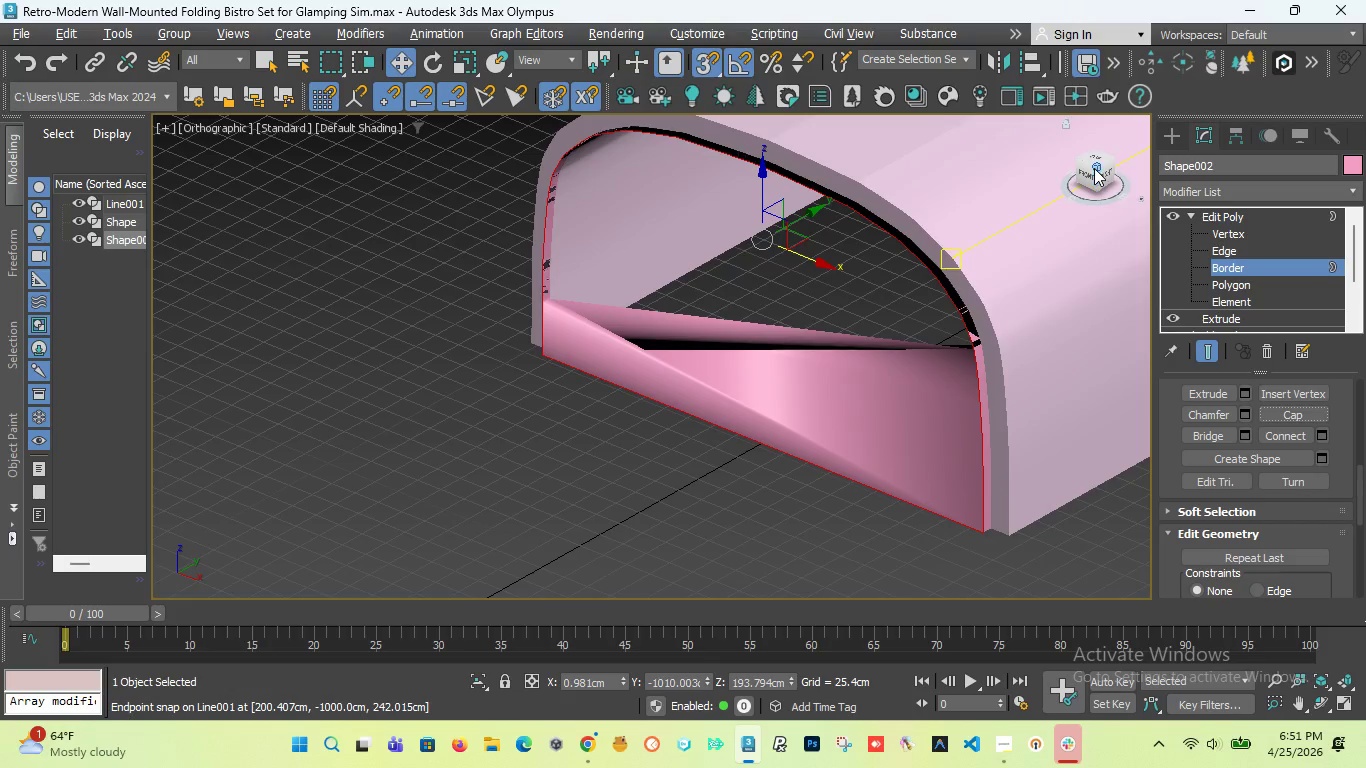 
left_click_drag(start_coordinate=[1094, 168], to_coordinate=[246, 171])
 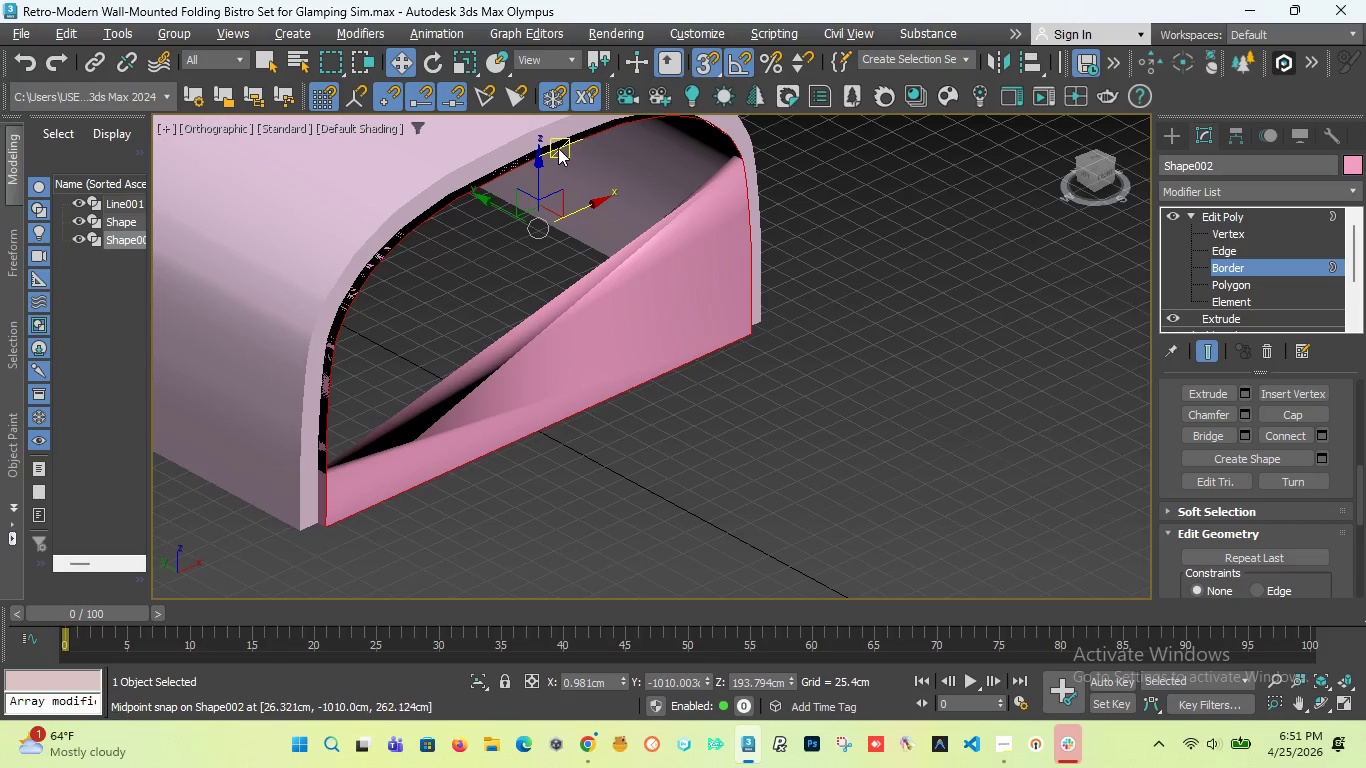 
scroll: coordinate [558, 148], scroll_direction: up, amount: 5.0
 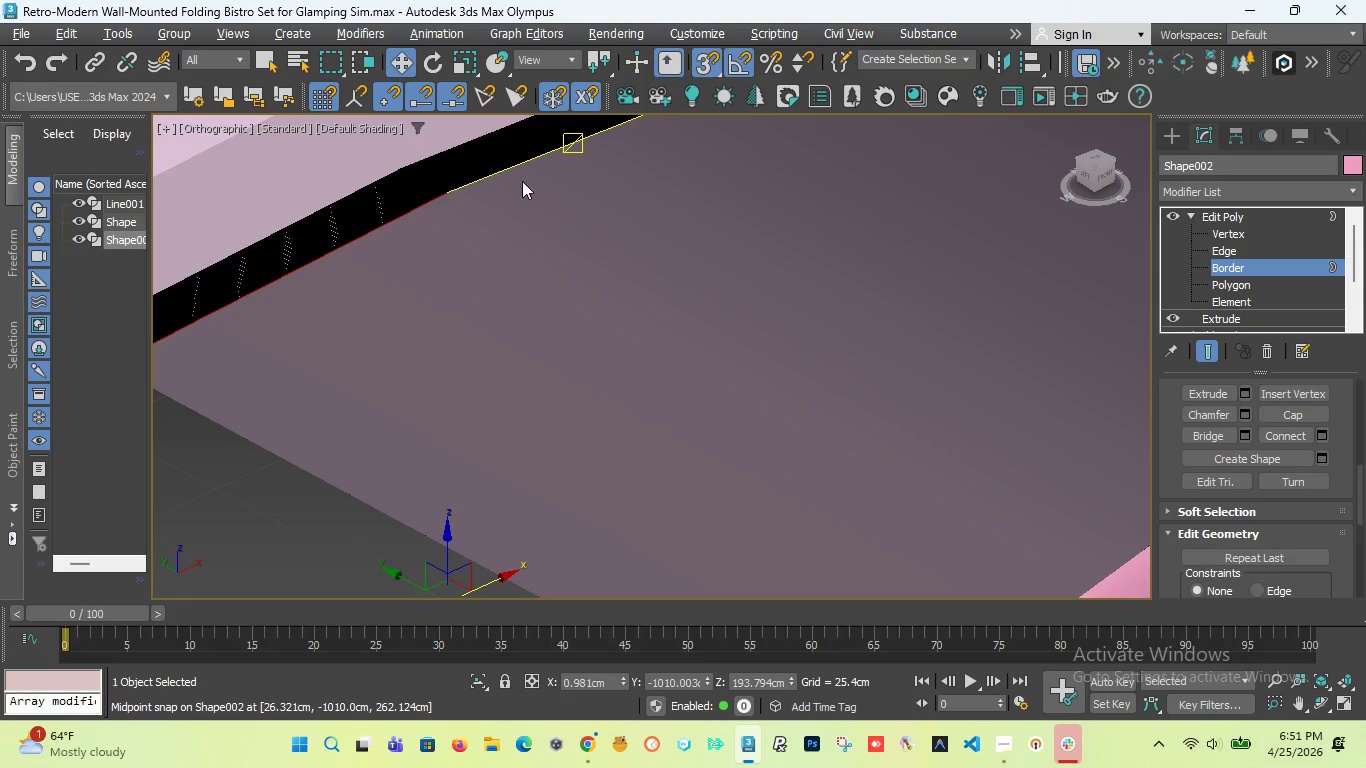 
scroll: coordinate [580, 238], scroll_direction: down, amount: 5.0
 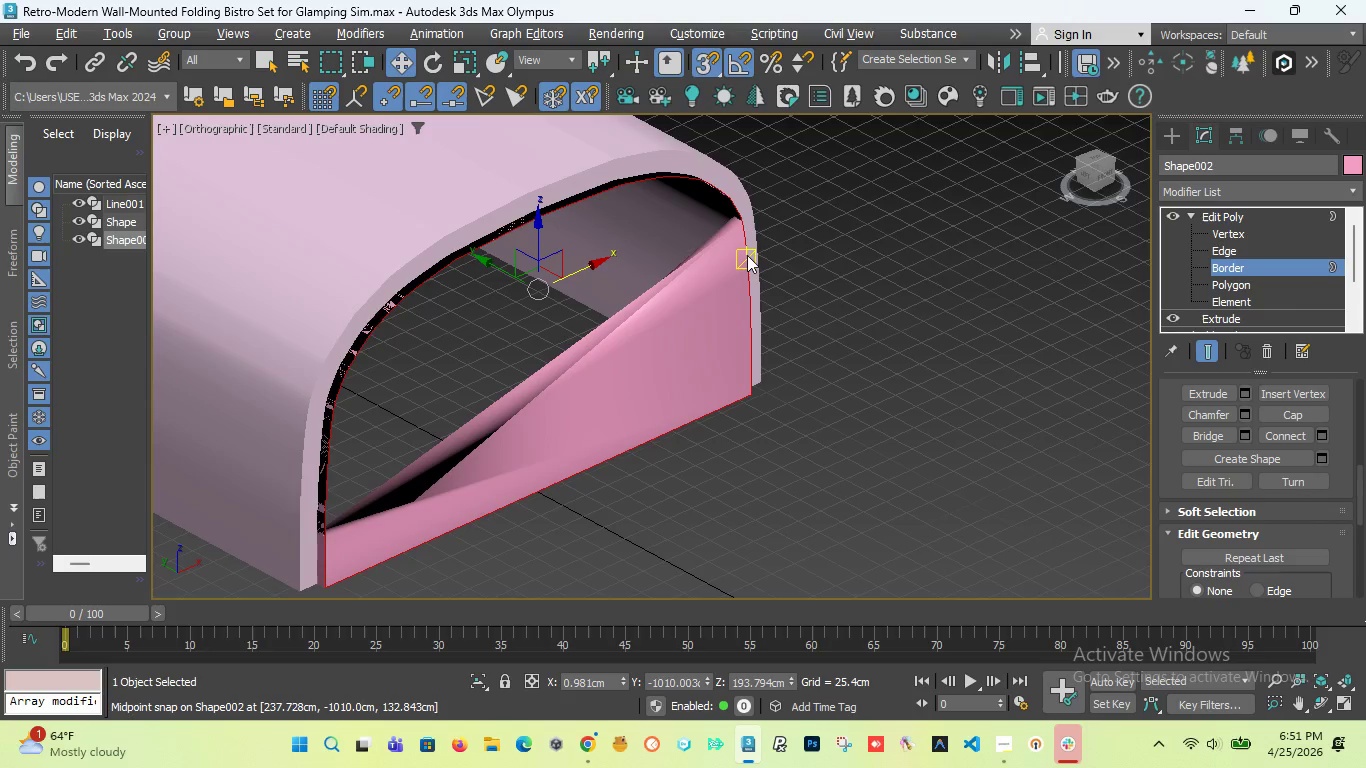 
key(Control+Z)
 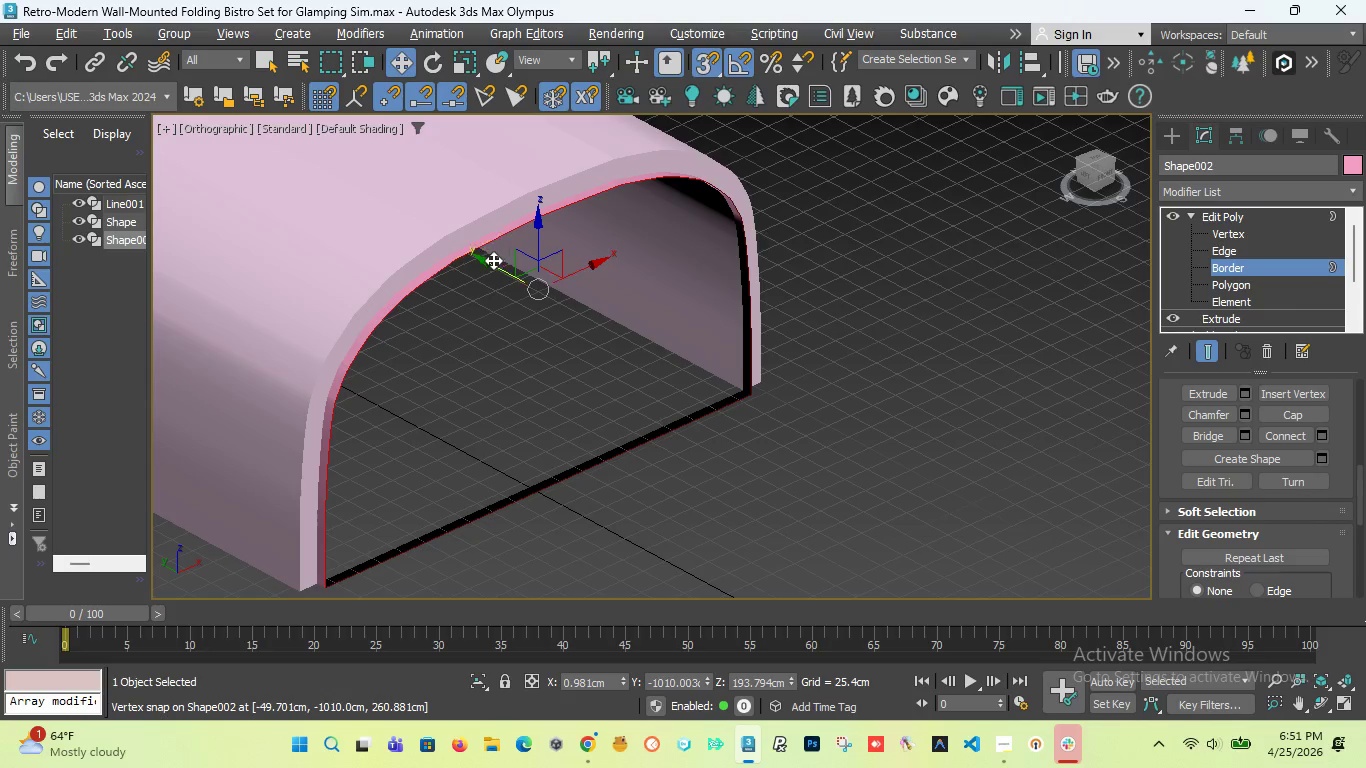 
left_click_drag(start_coordinate=[486, 259], to_coordinate=[677, 326])
 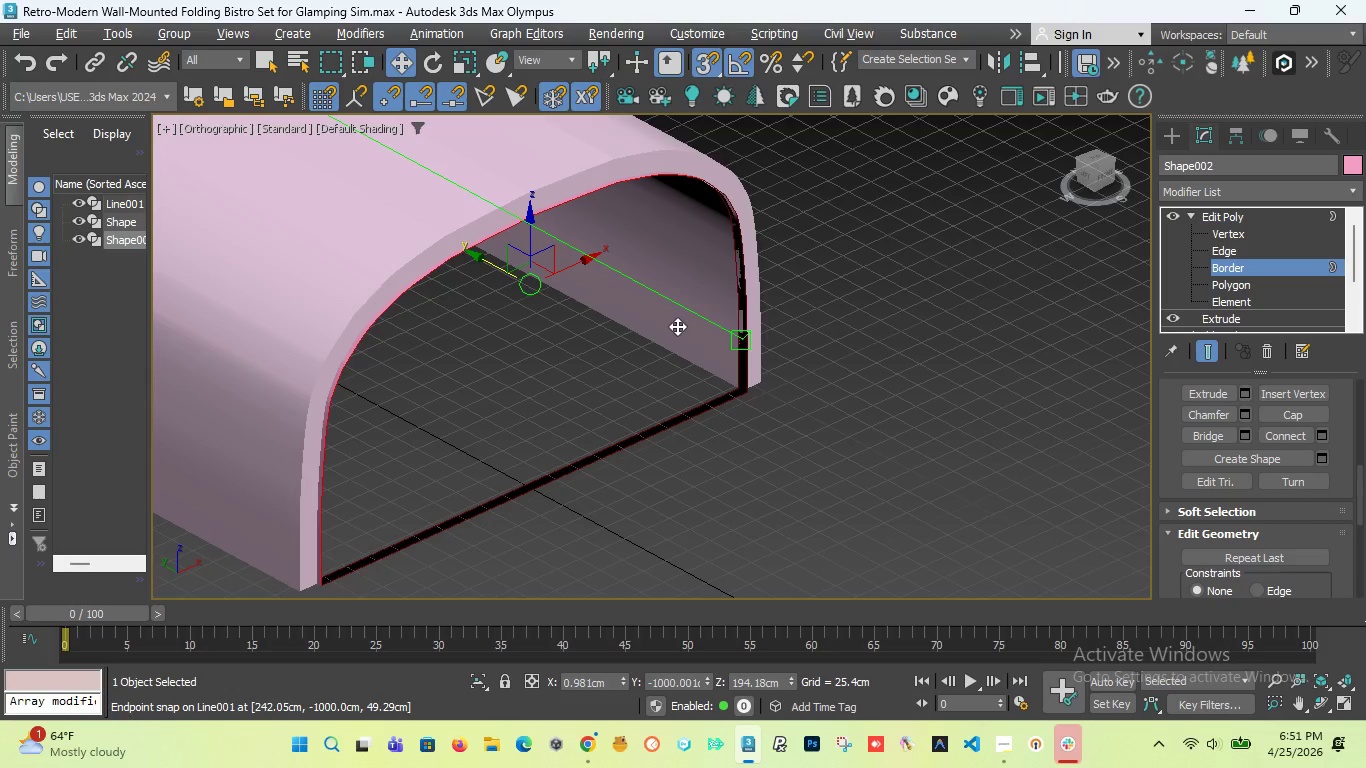 
key(Control+Z)
 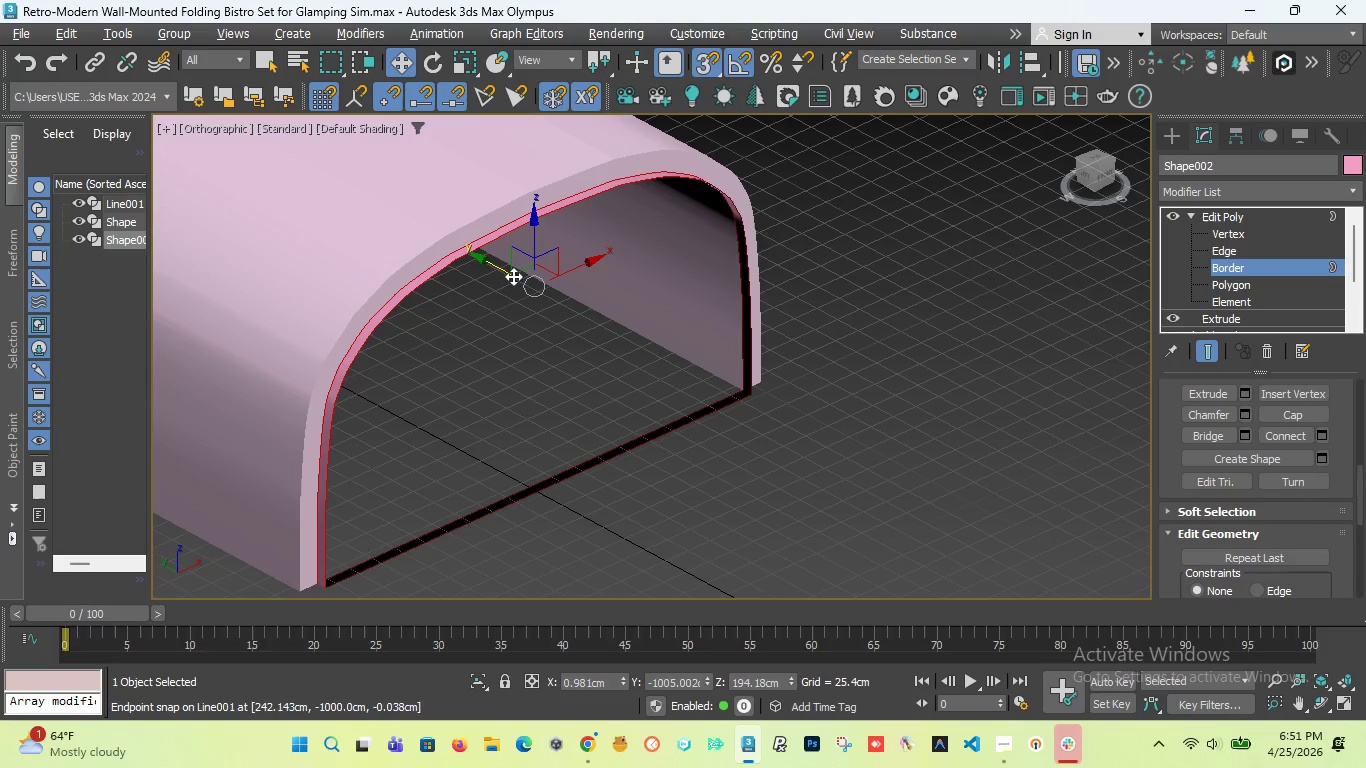 
left_click_drag(start_coordinate=[494, 274], to_coordinate=[480, 270])
 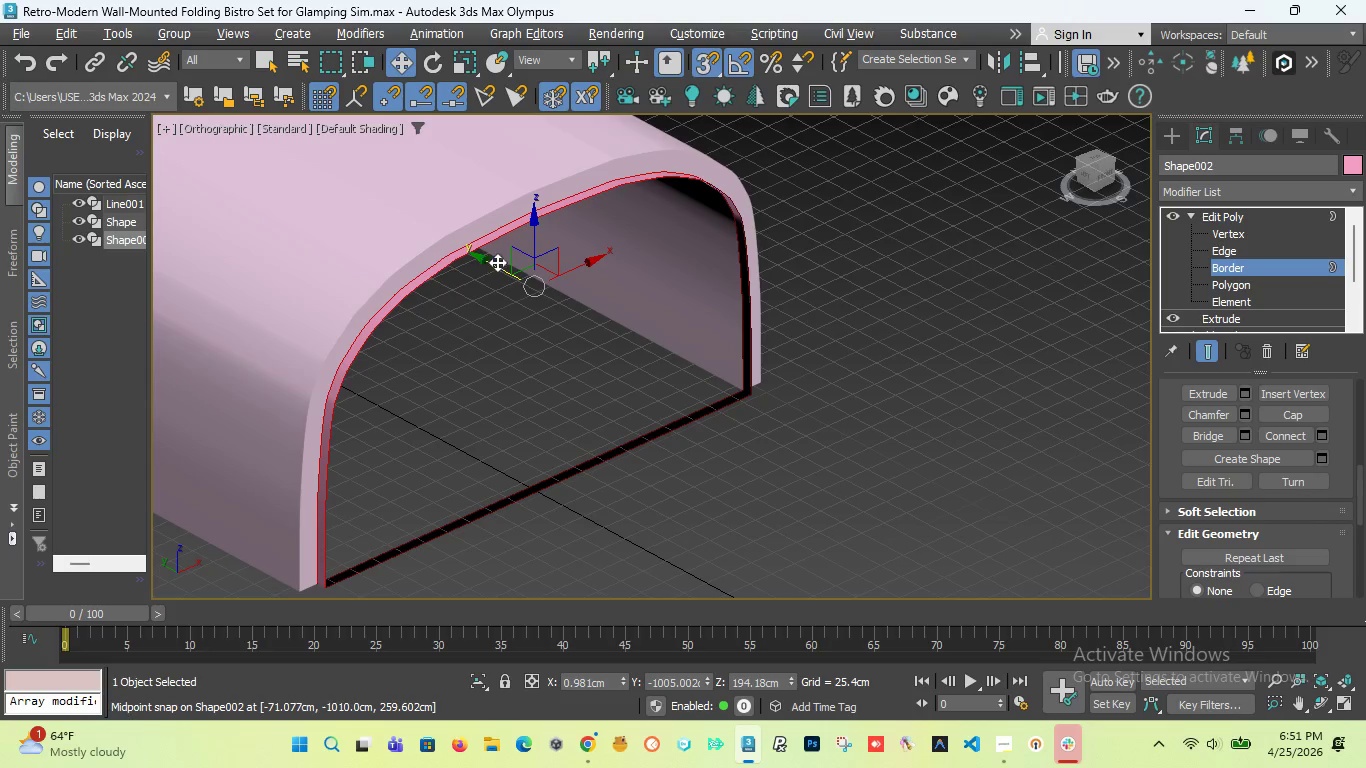 
hold_key(key=ShiftLeft, duration=0.59)
 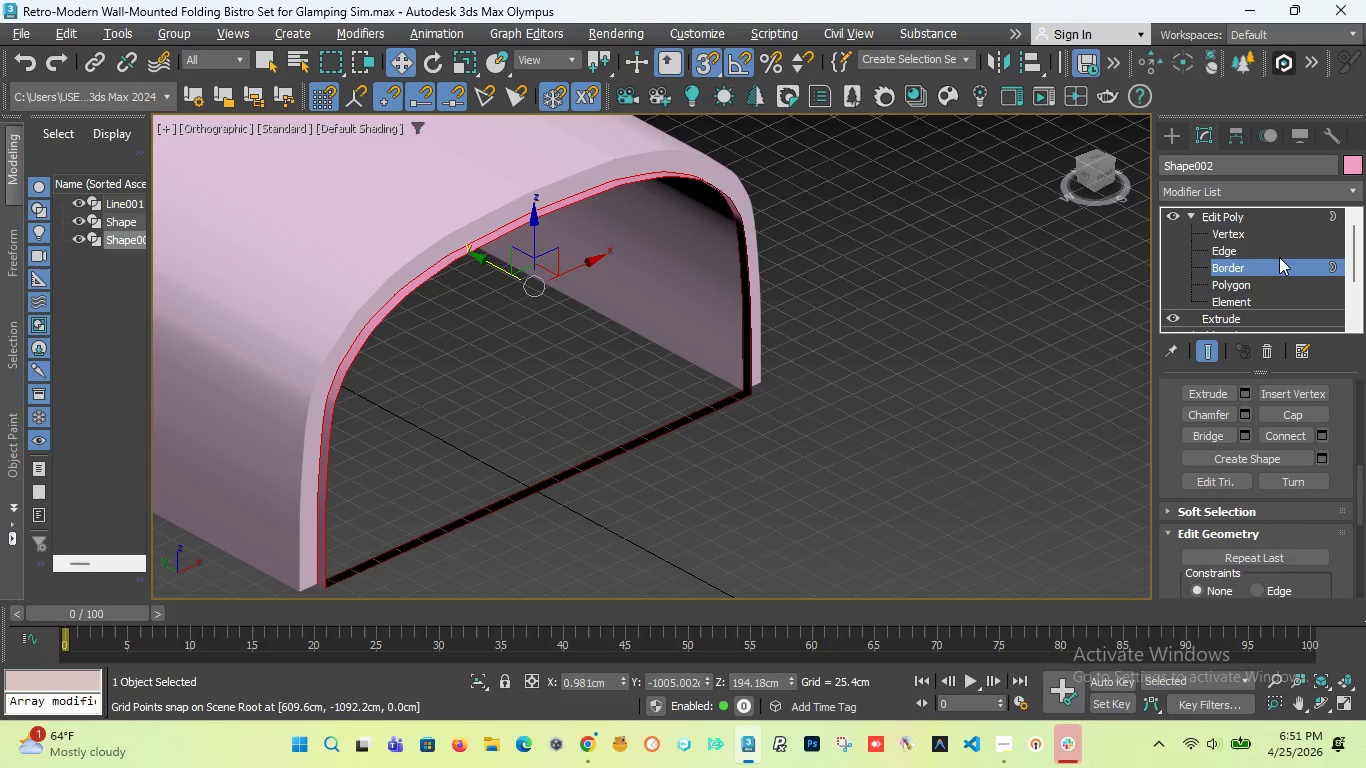 
left_click([1275, 257])
 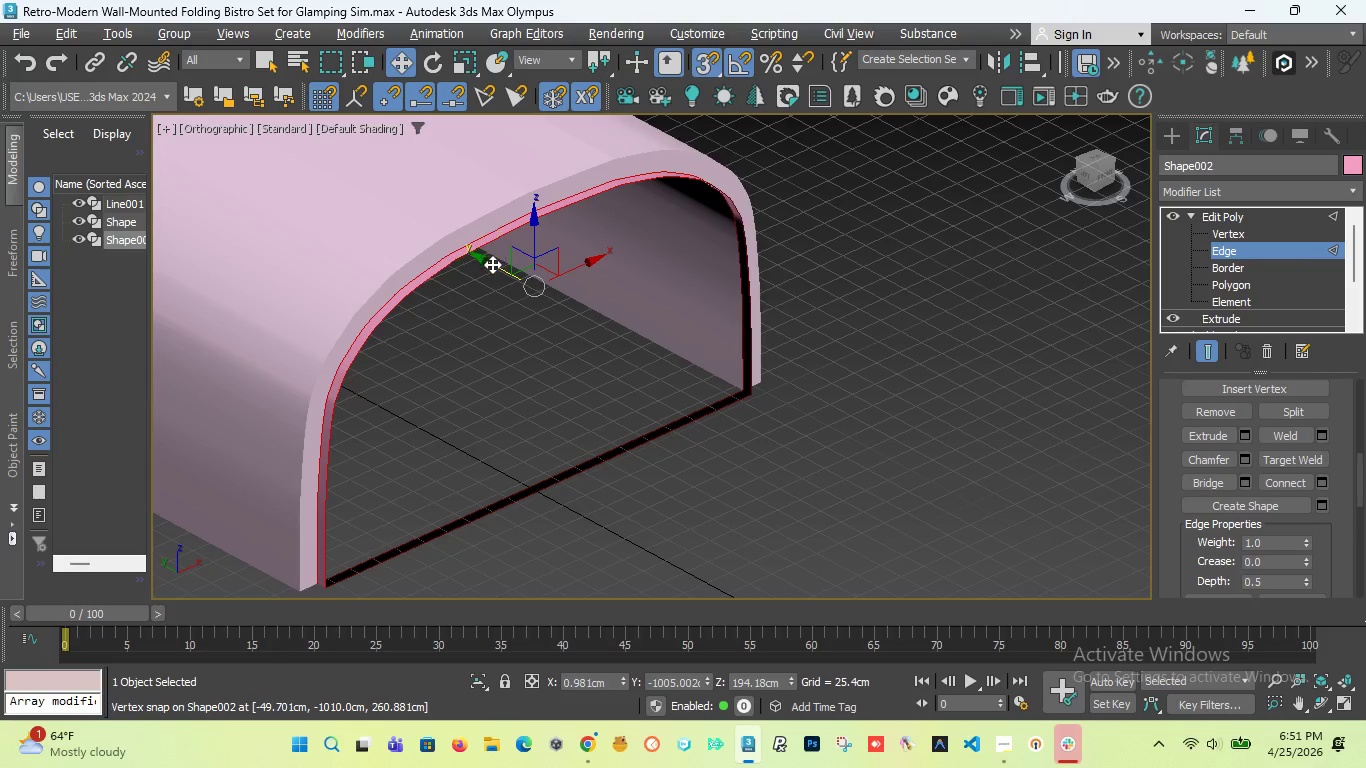 
left_click_drag(start_coordinate=[492, 264], to_coordinate=[605, 331])
 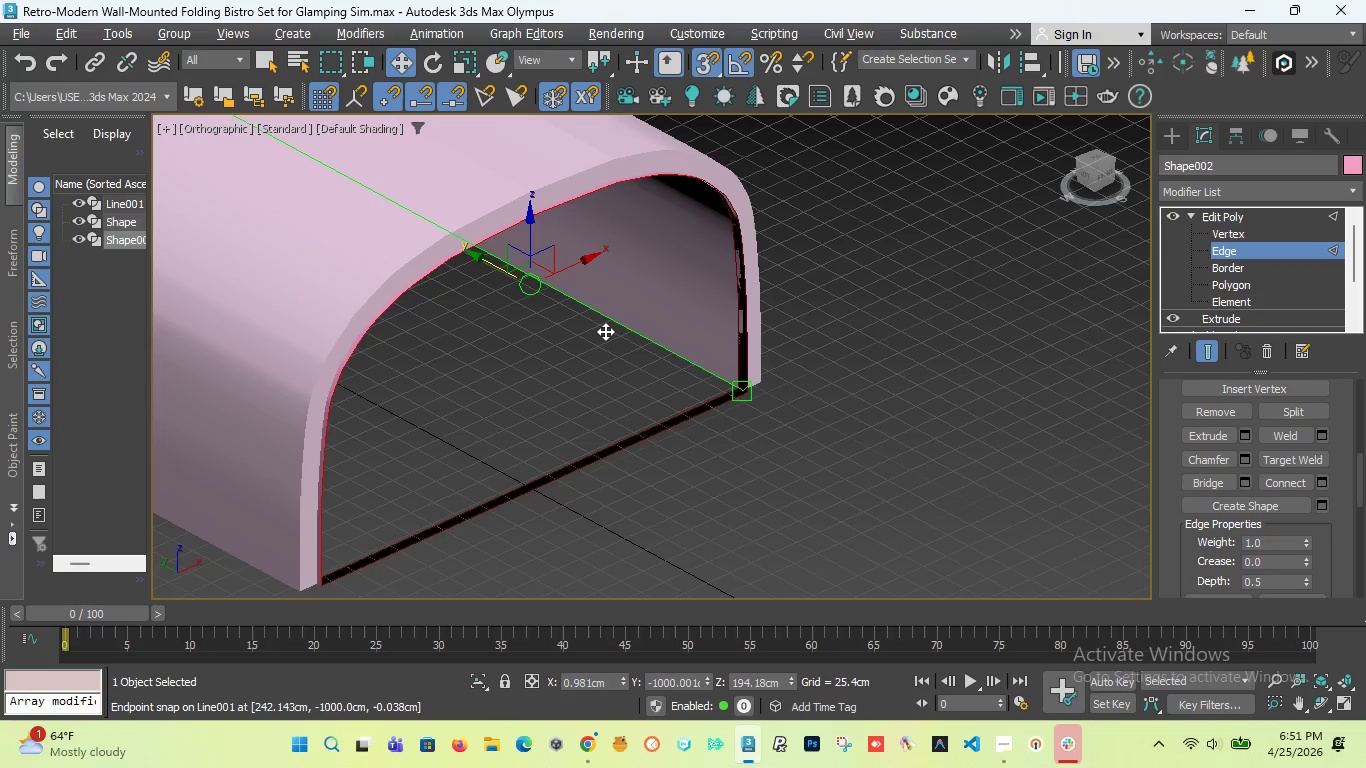 
double_click([605, 331])
 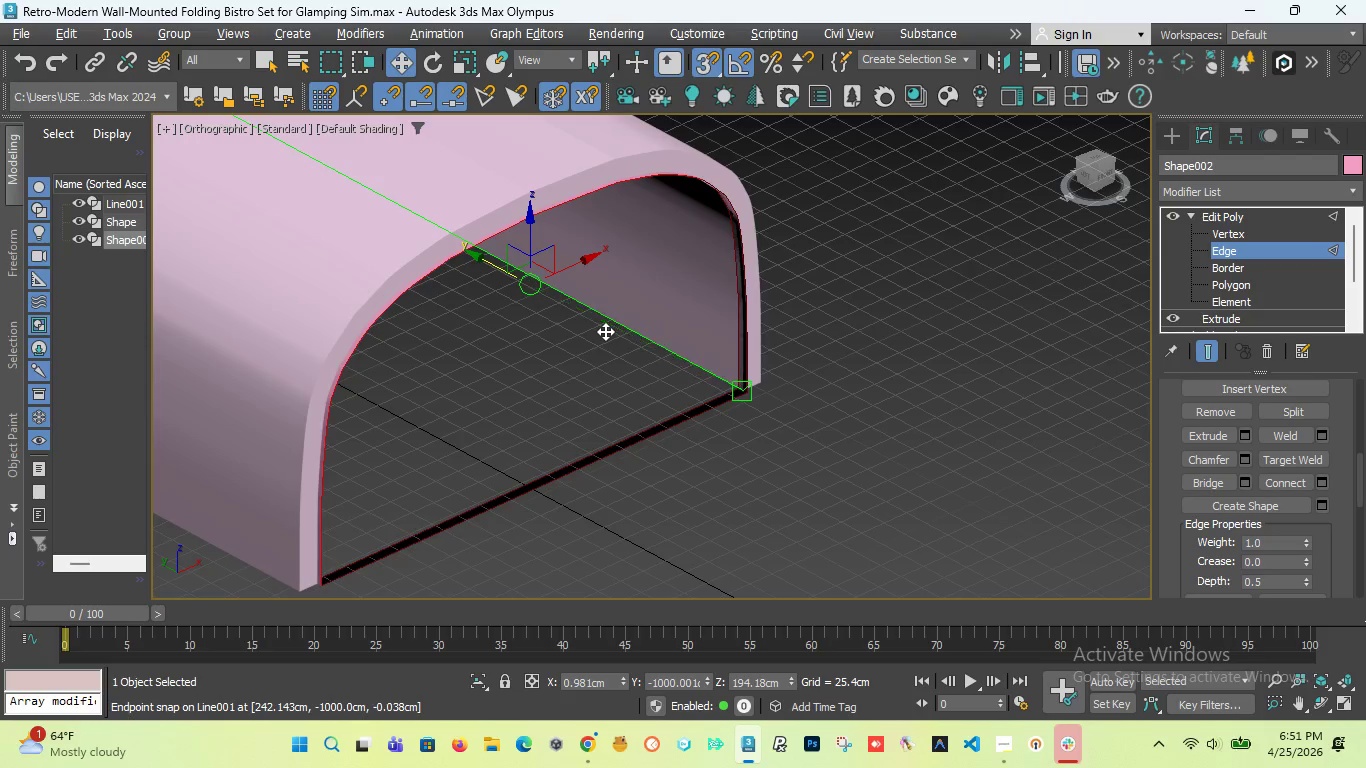 
key(Control+Z)
 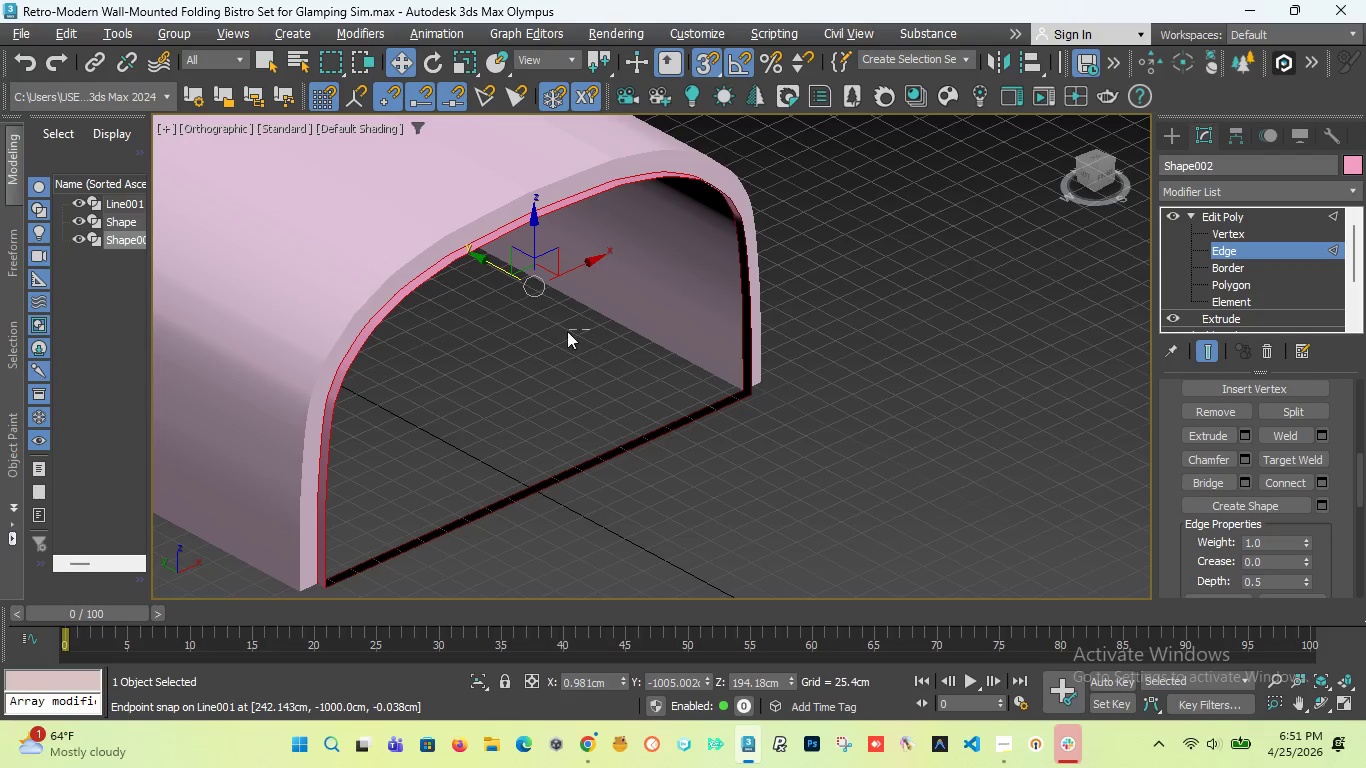 
left_click_drag(start_coordinate=[591, 331], to_coordinate=[492, 317])
 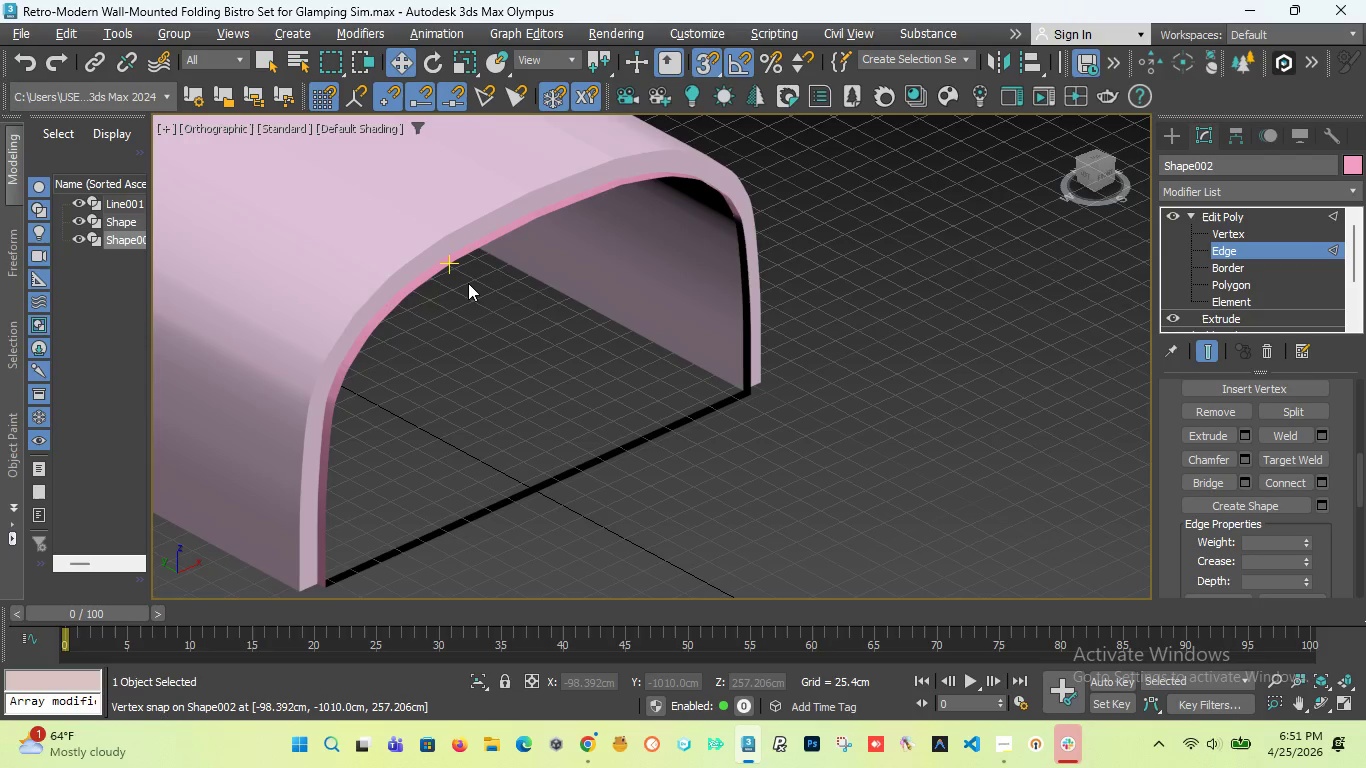 
scroll: coordinate [468, 283], scroll_direction: up, amount: 3.0
 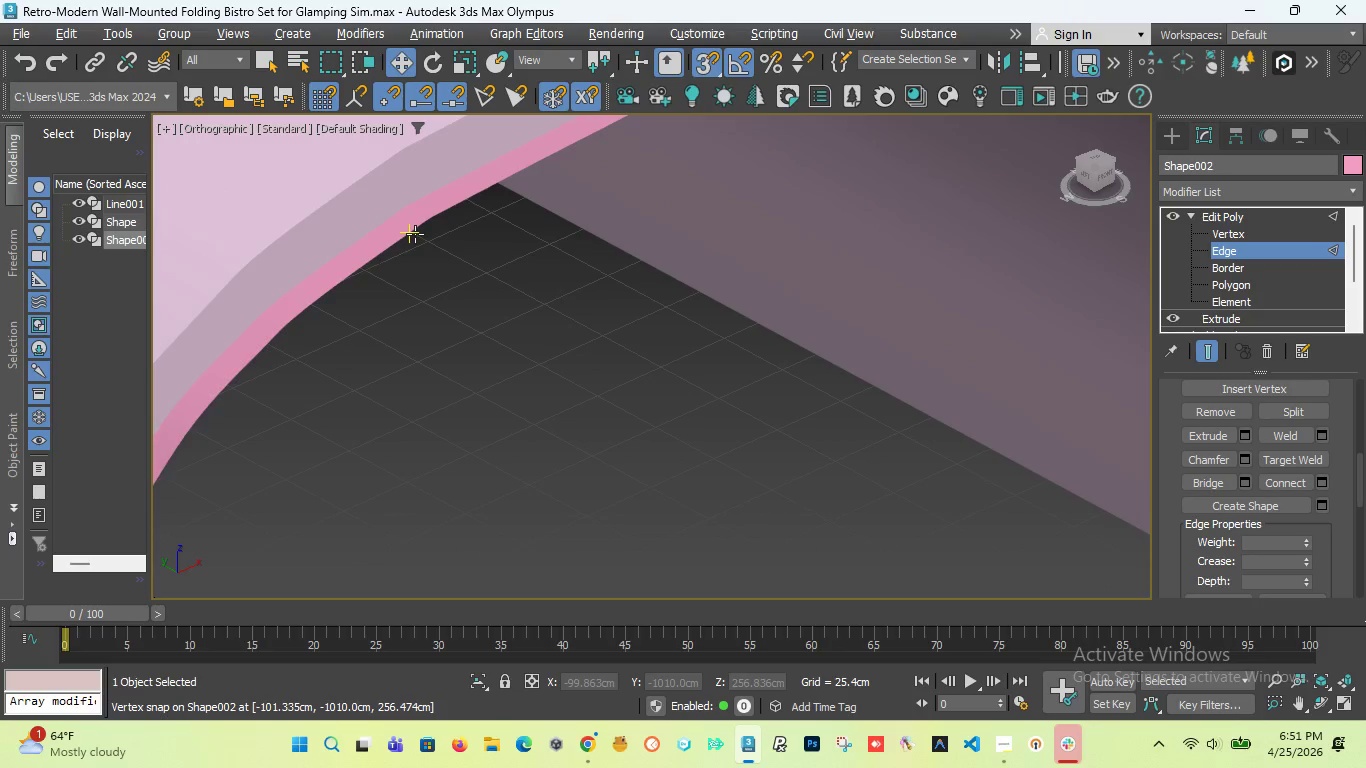 
double_click([415, 234])
 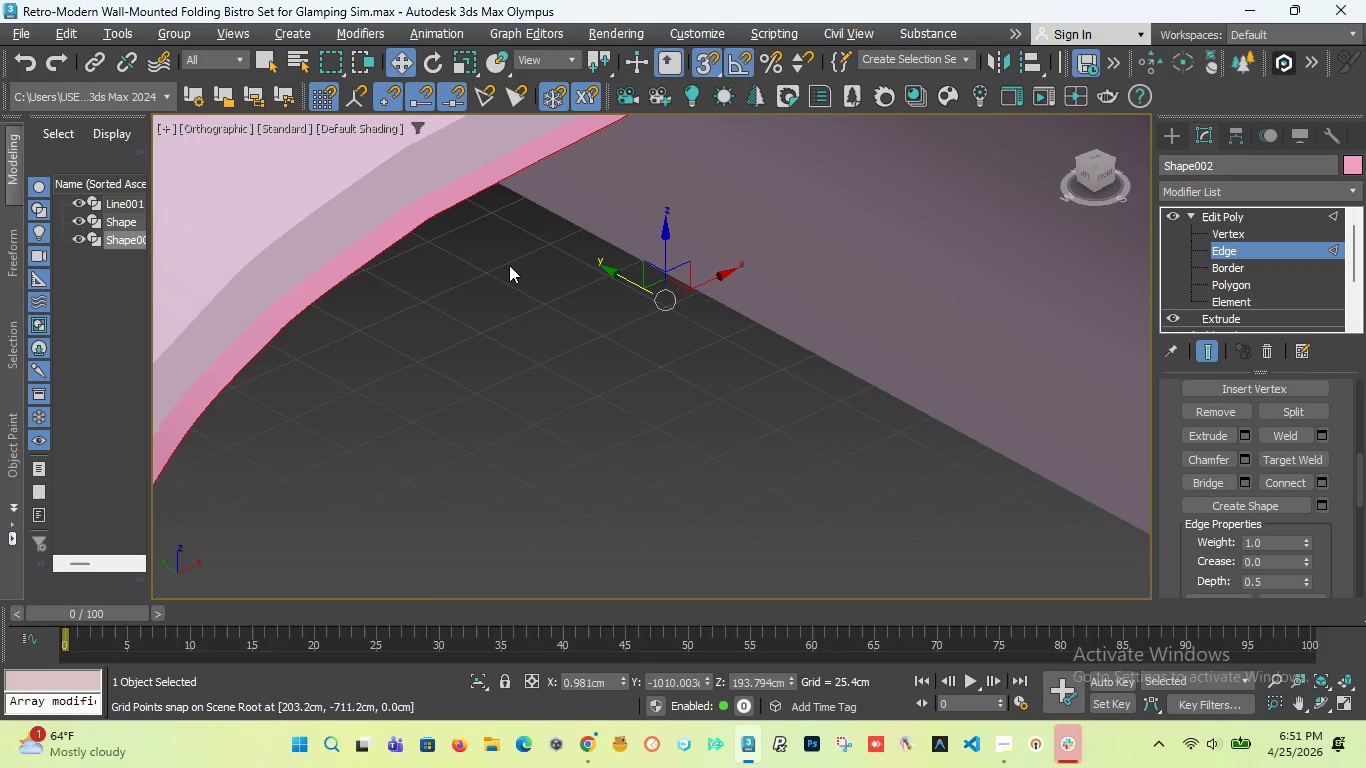 
scroll: coordinate [511, 265], scroll_direction: down, amount: 3.0
 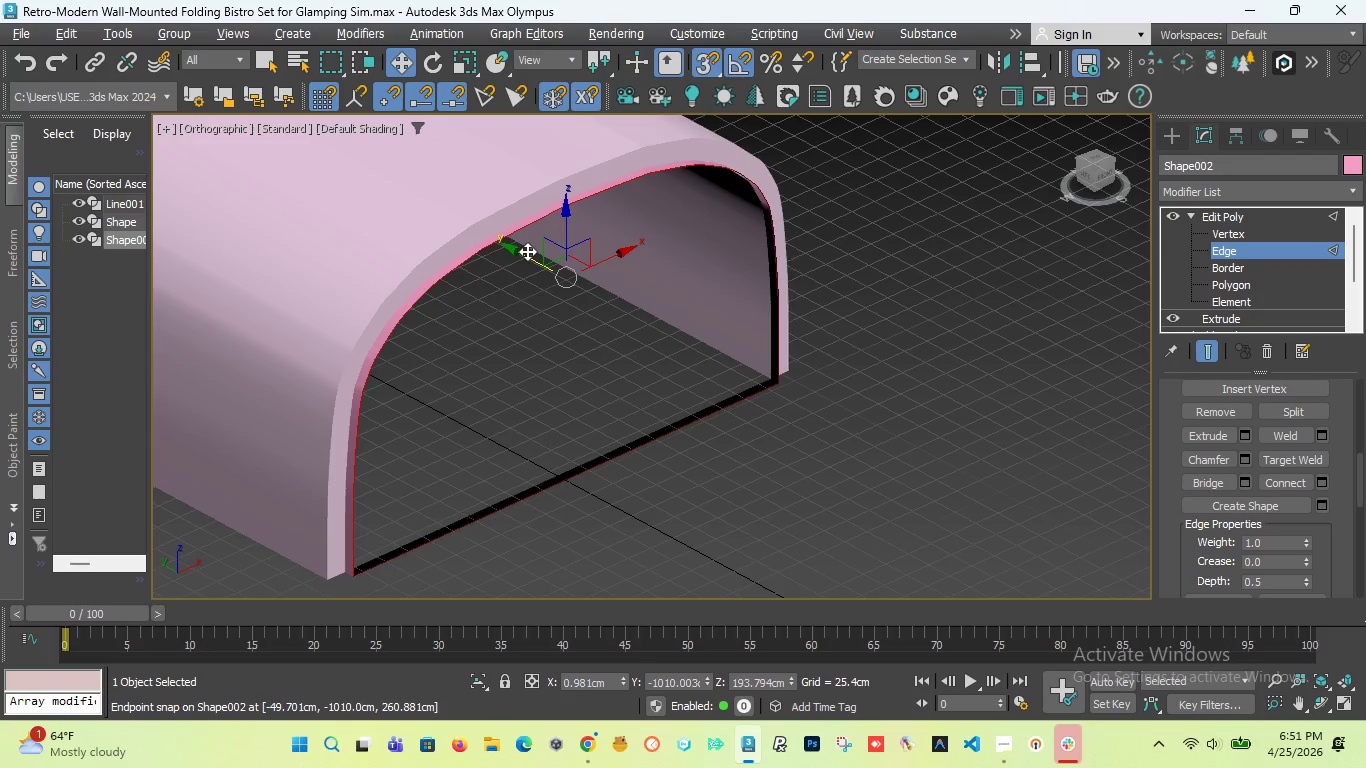 
hold_key(key=ShiftLeft, duration=2.45)
left_click_drag(start_coordinate=[519, 256], to_coordinate=[1040, 476])
 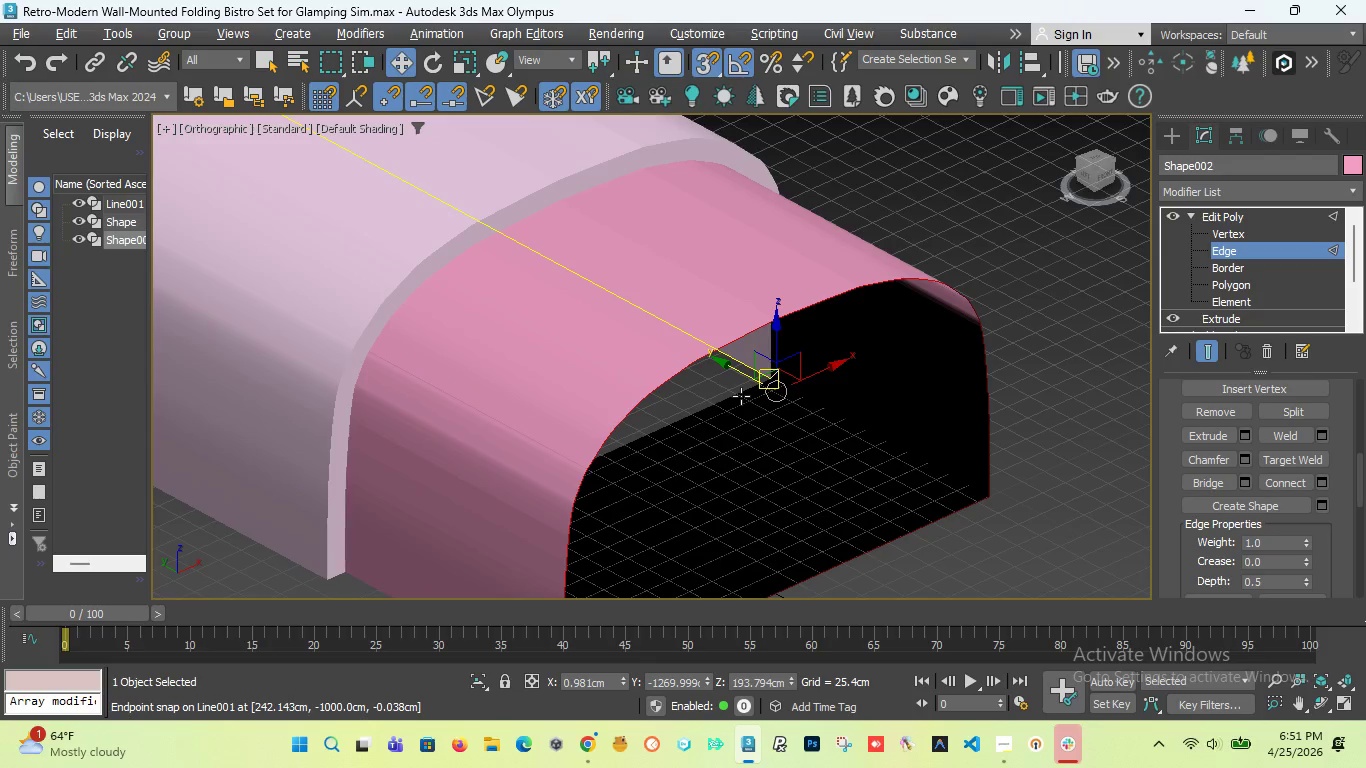 
key(Control+Z)
 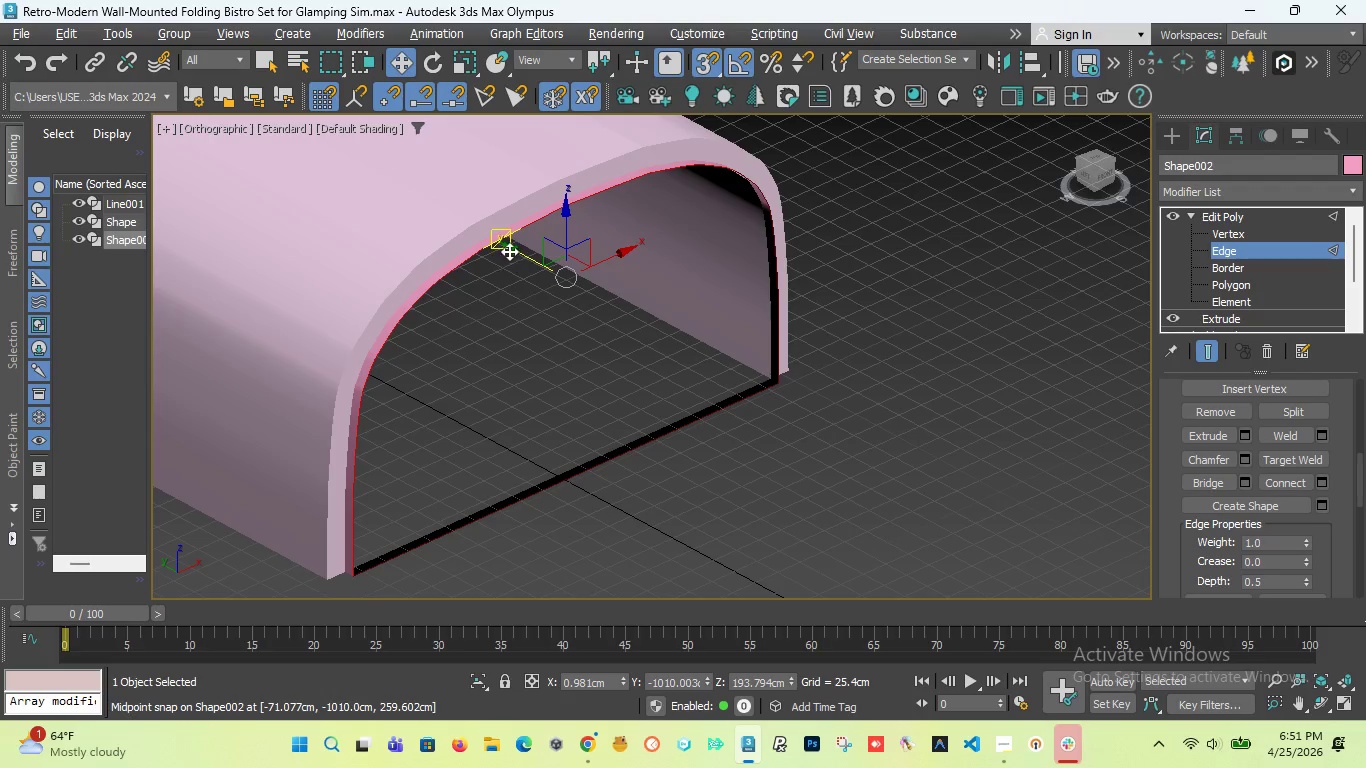 
left_click_drag(start_coordinate=[509, 250], to_coordinate=[1048, 501])
 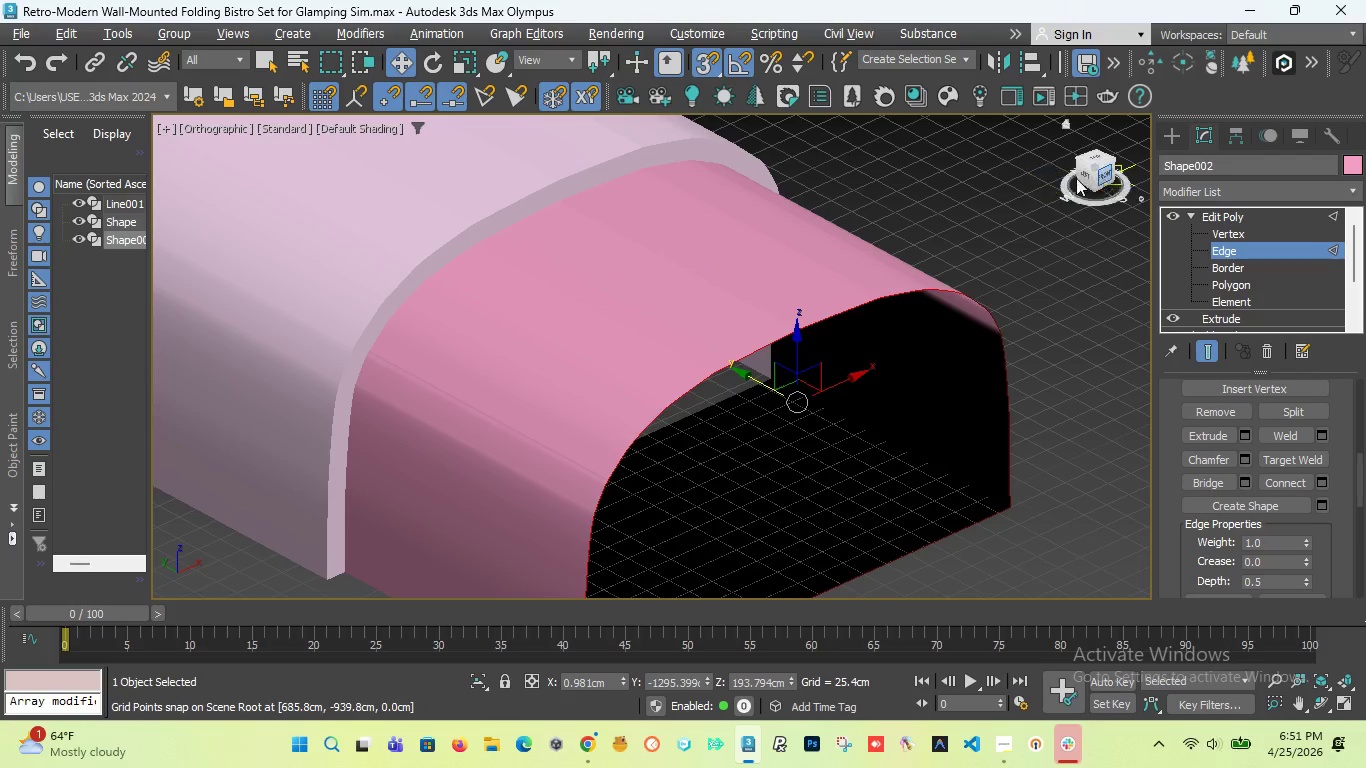 
scroll: coordinate [636, 245], scroll_direction: down, amount: 1.0
 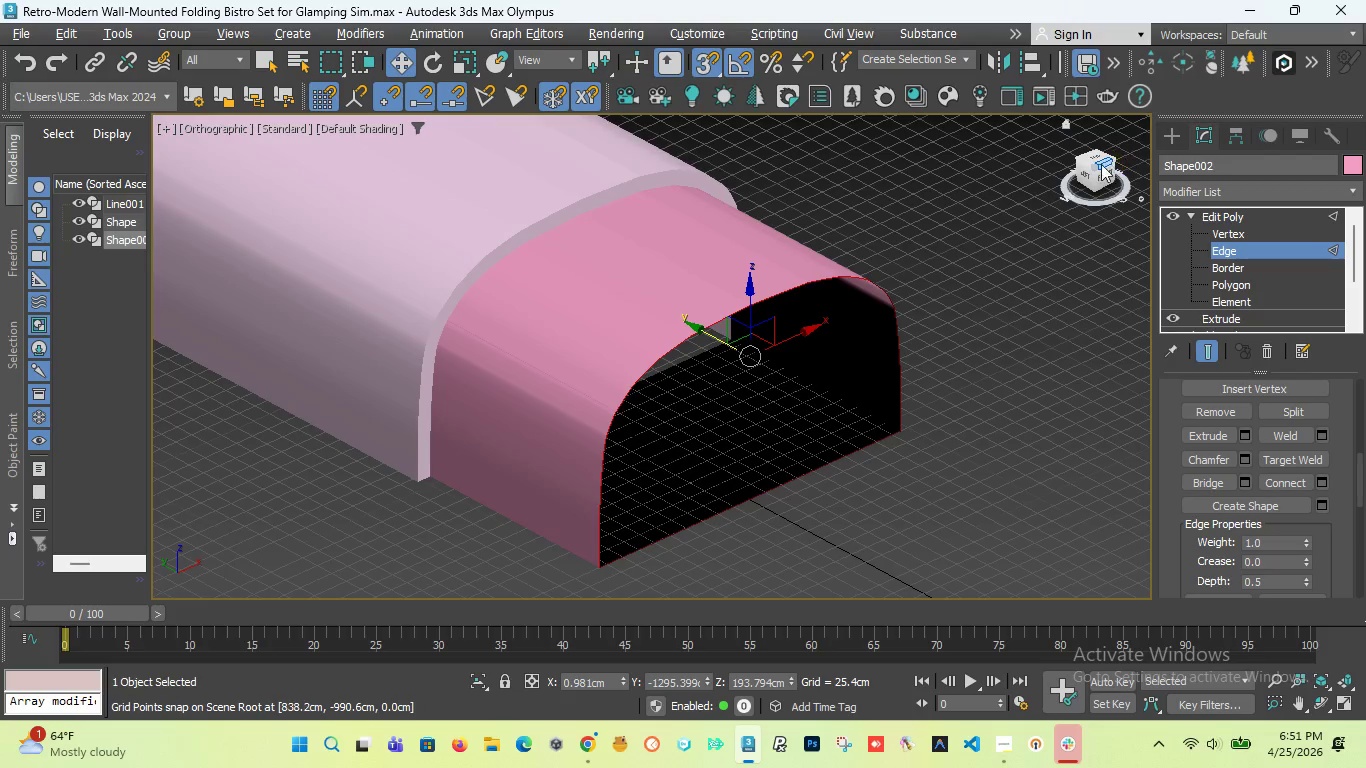 
left_click_drag(start_coordinate=[1093, 171], to_coordinate=[1046, 166])
 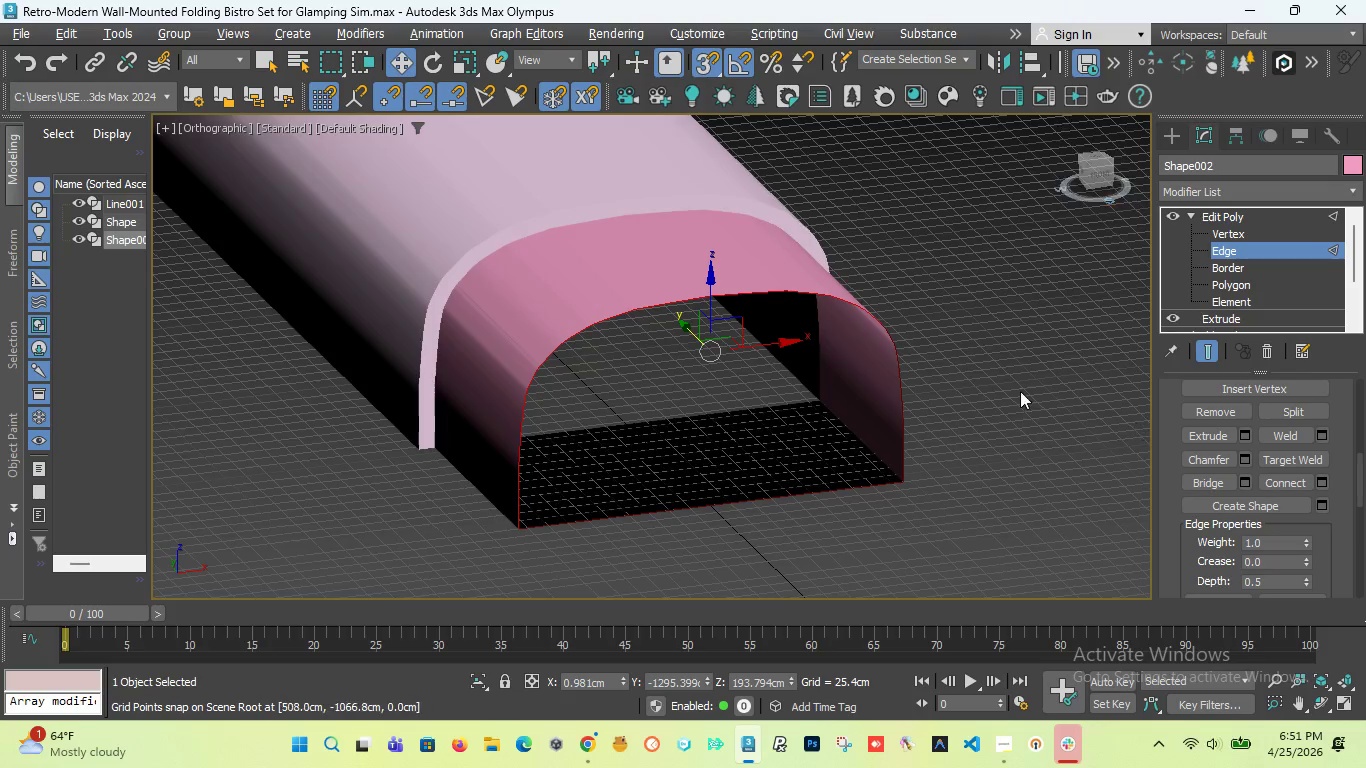 
left_click([981, 385])
 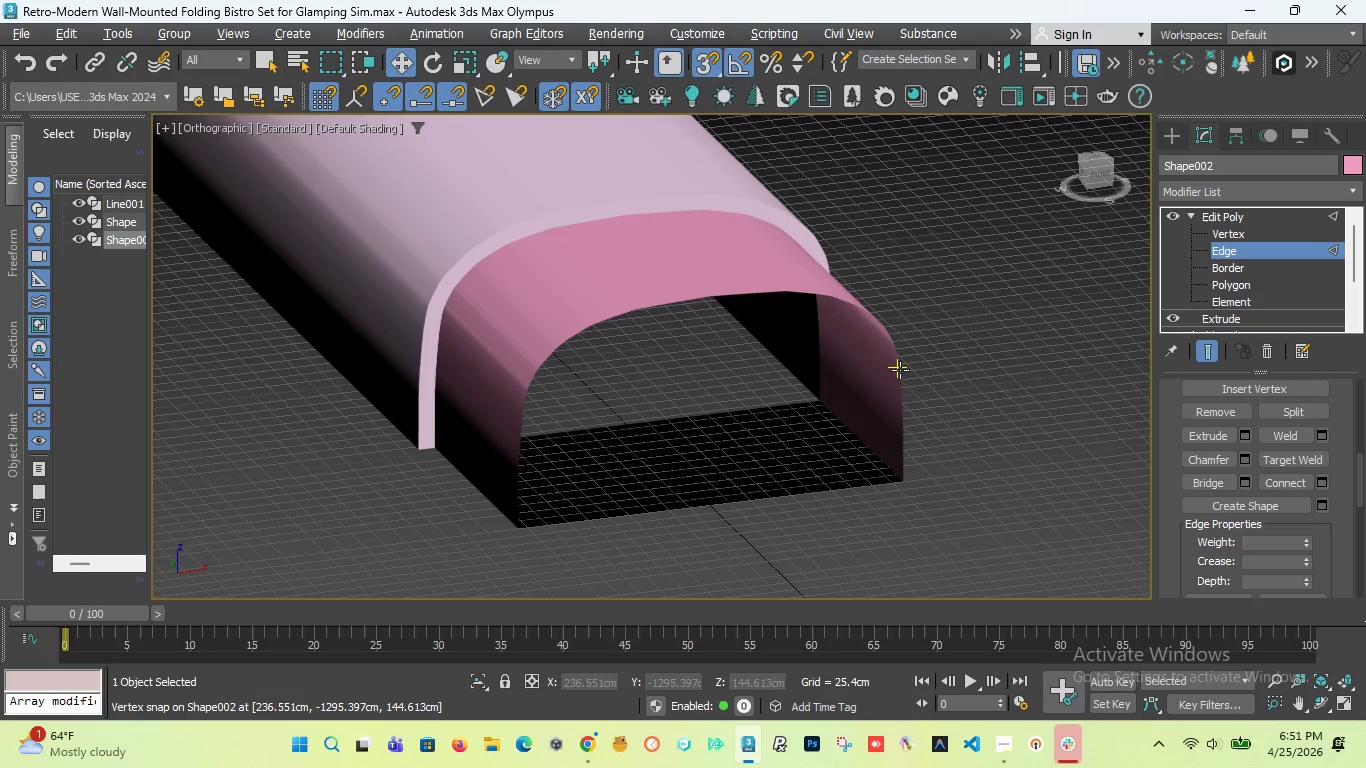 
double_click([900, 370])
 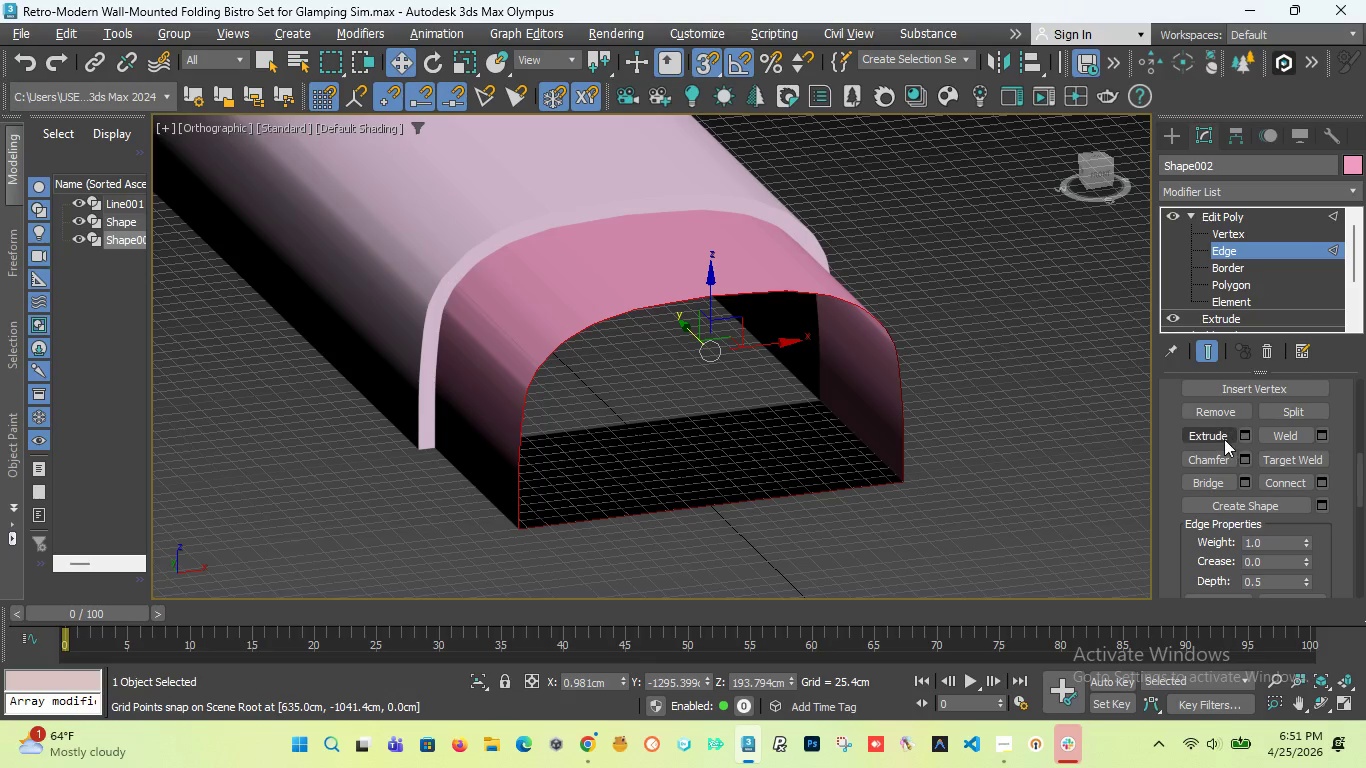 
left_click([1236, 270])
 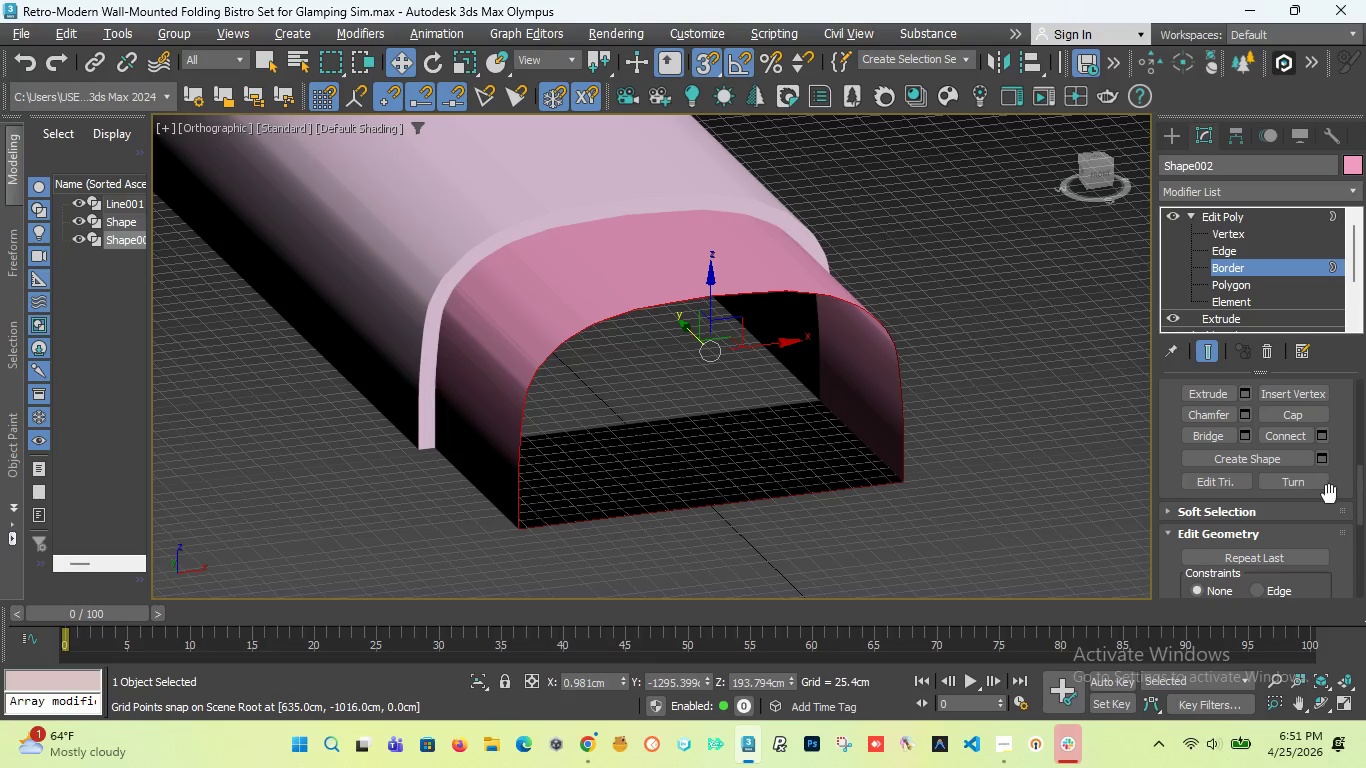 
left_click([1298, 416])
 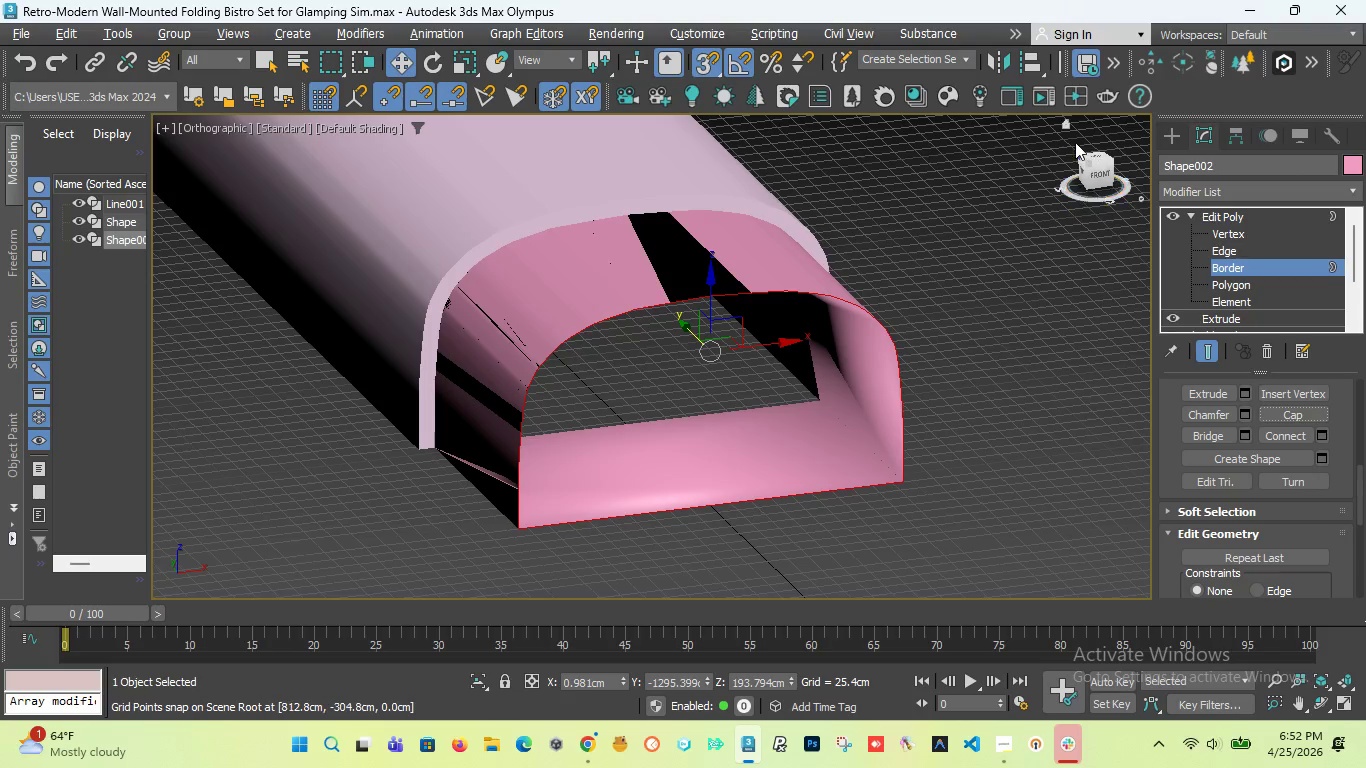 
left_click_drag(start_coordinate=[1098, 171], to_coordinate=[1060, 172])
 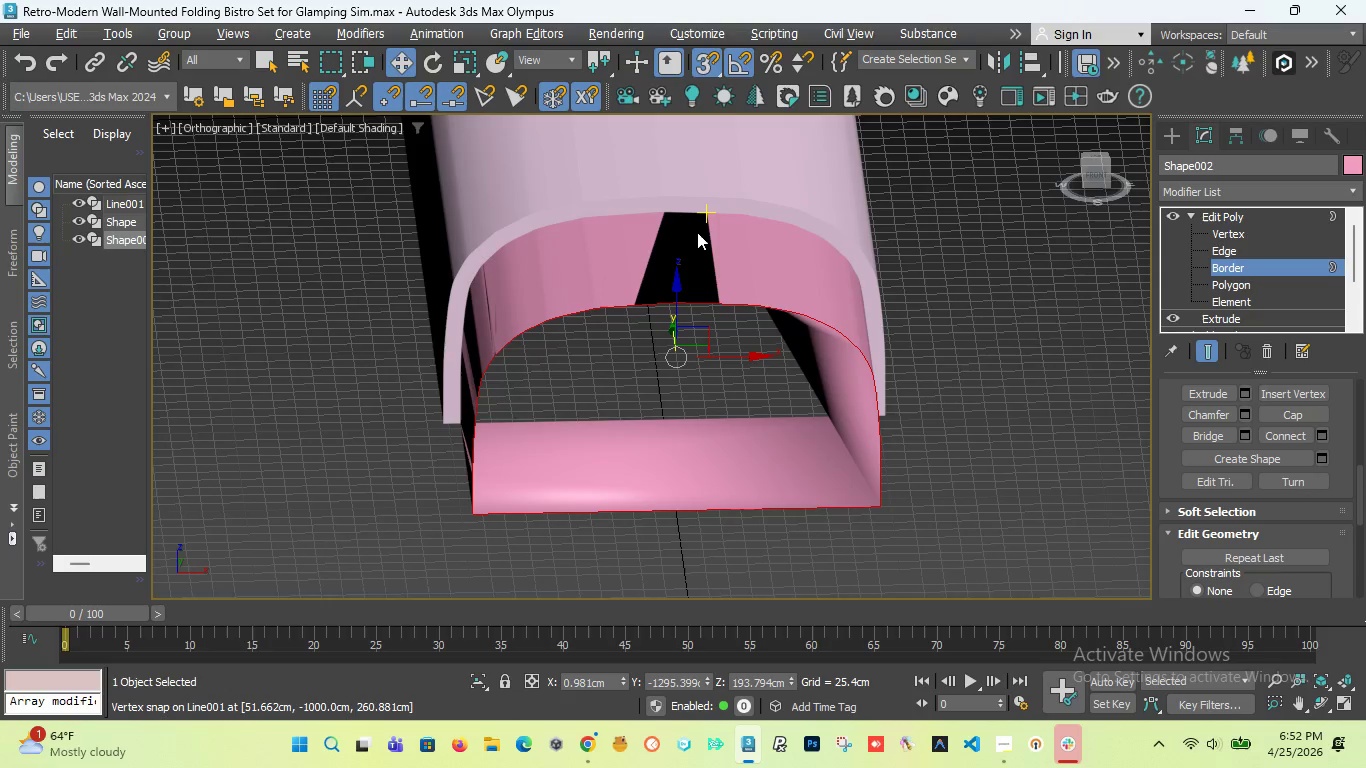 
key(Control+Z)
 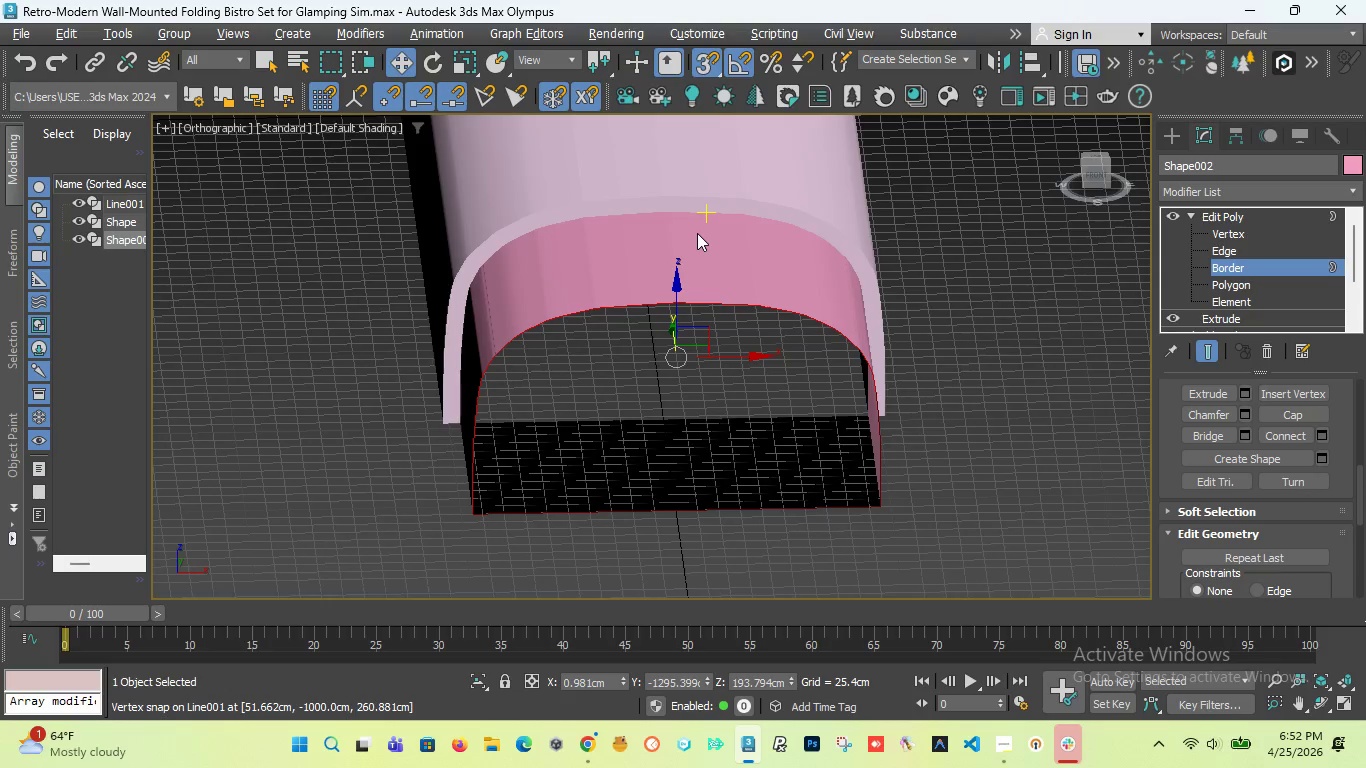 
key(Control+Z)
 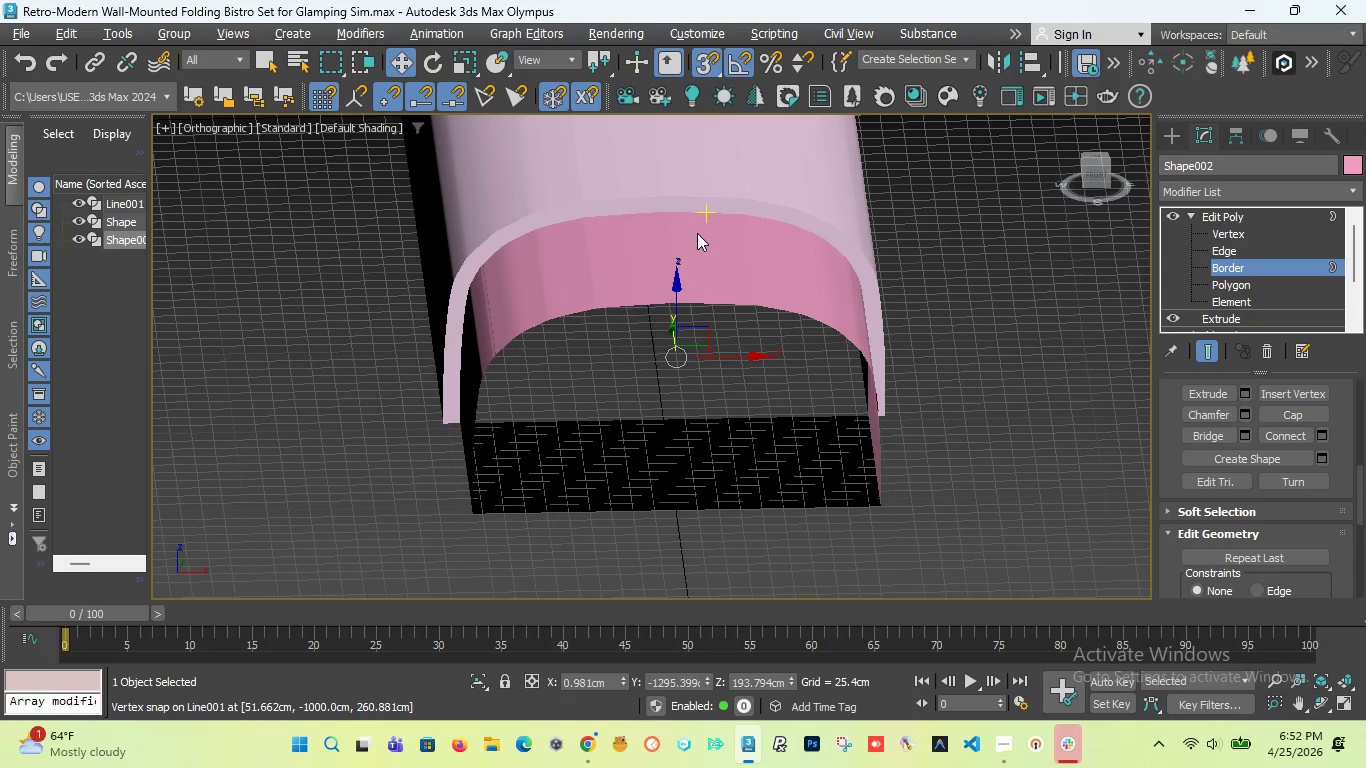 
key(Control+Z)
 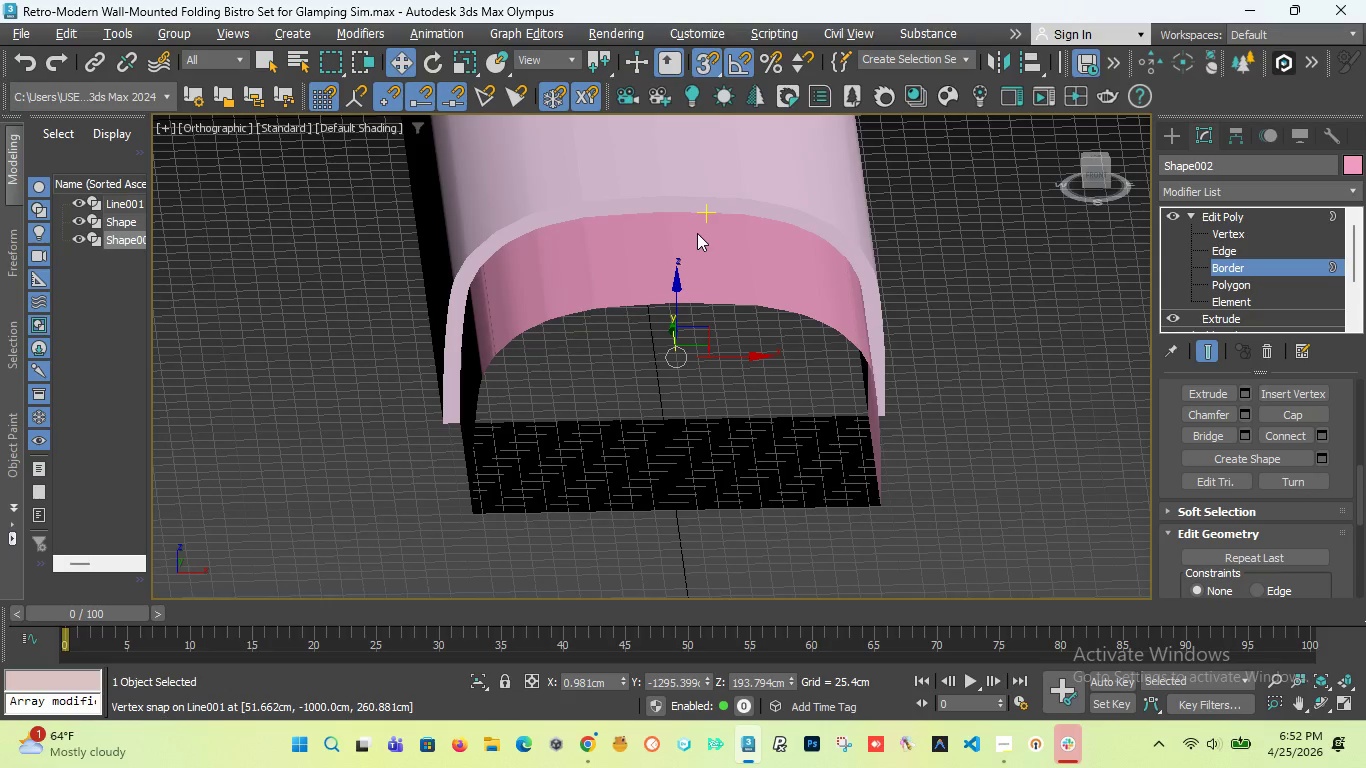 
key(Control+Z)
 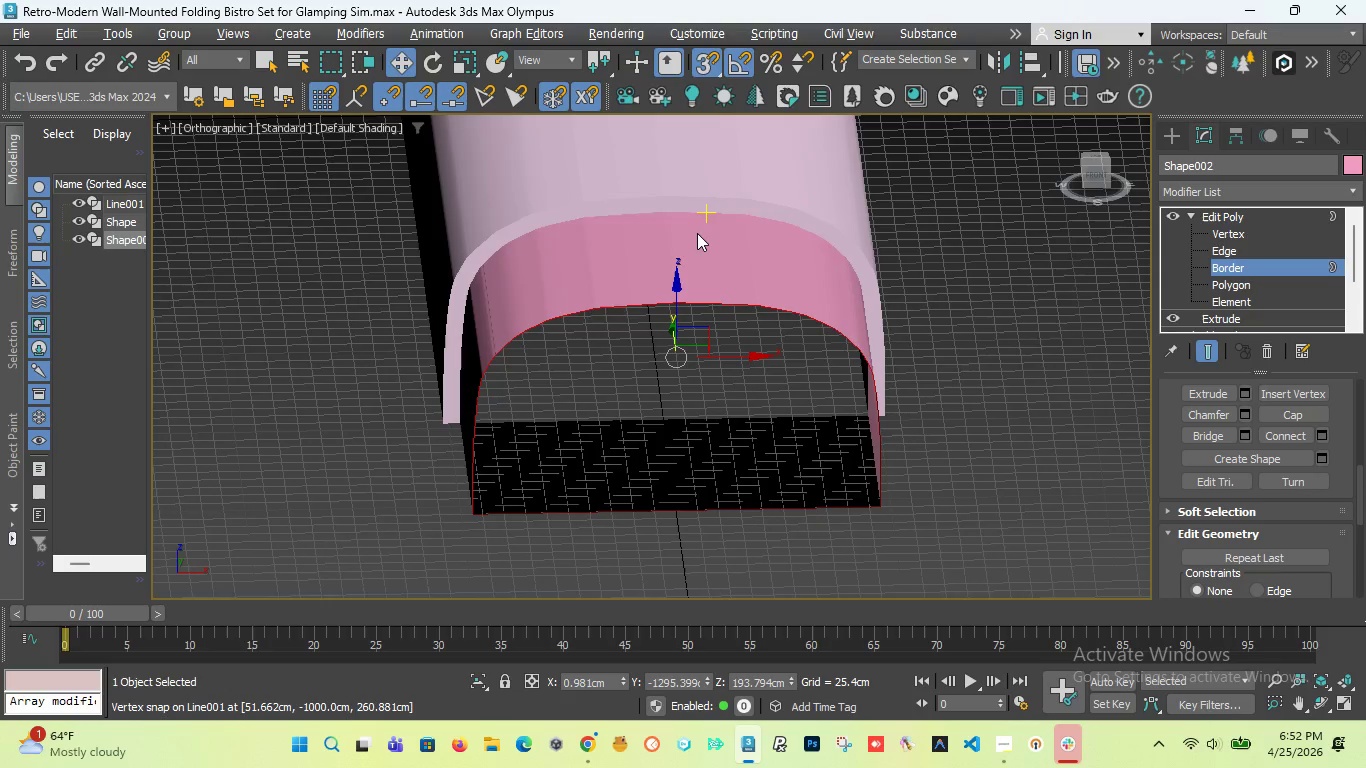 
key(Control+Z)
 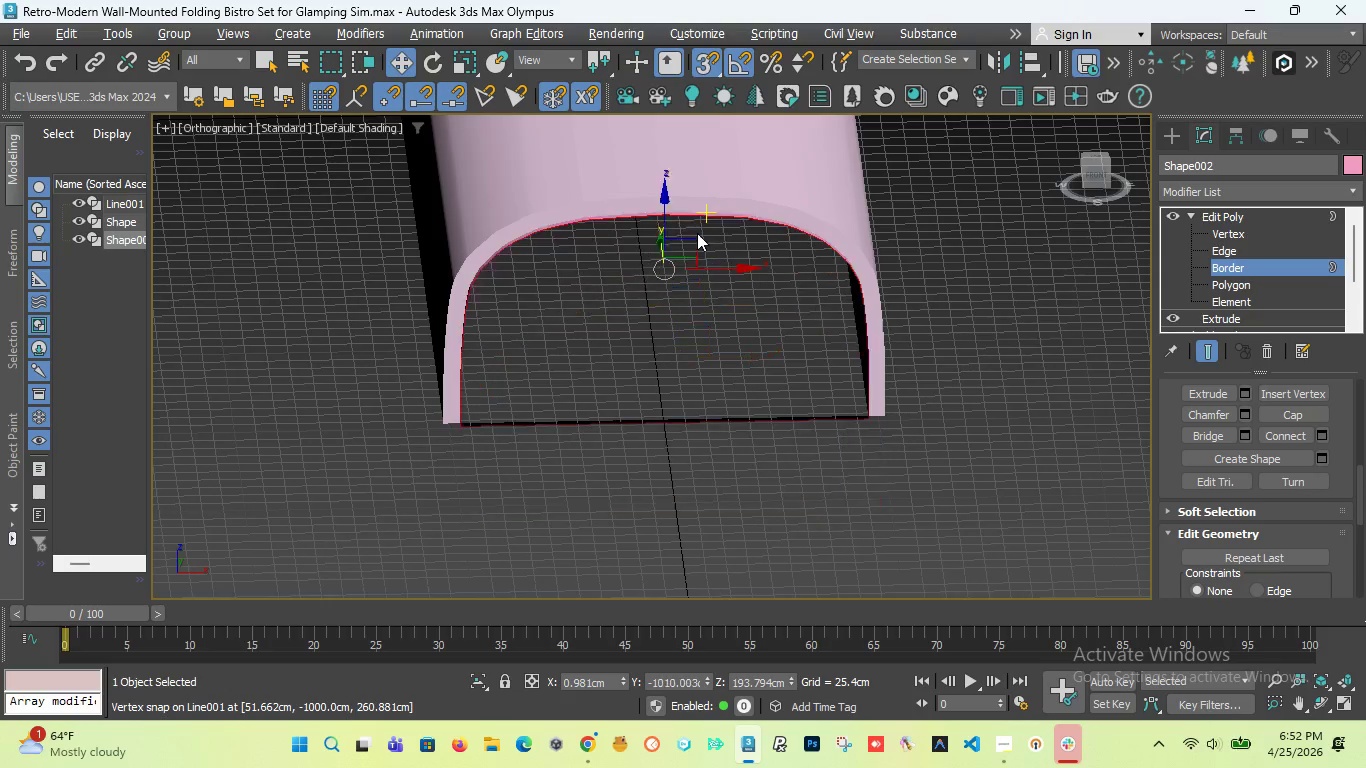 
key(Control+Z)
 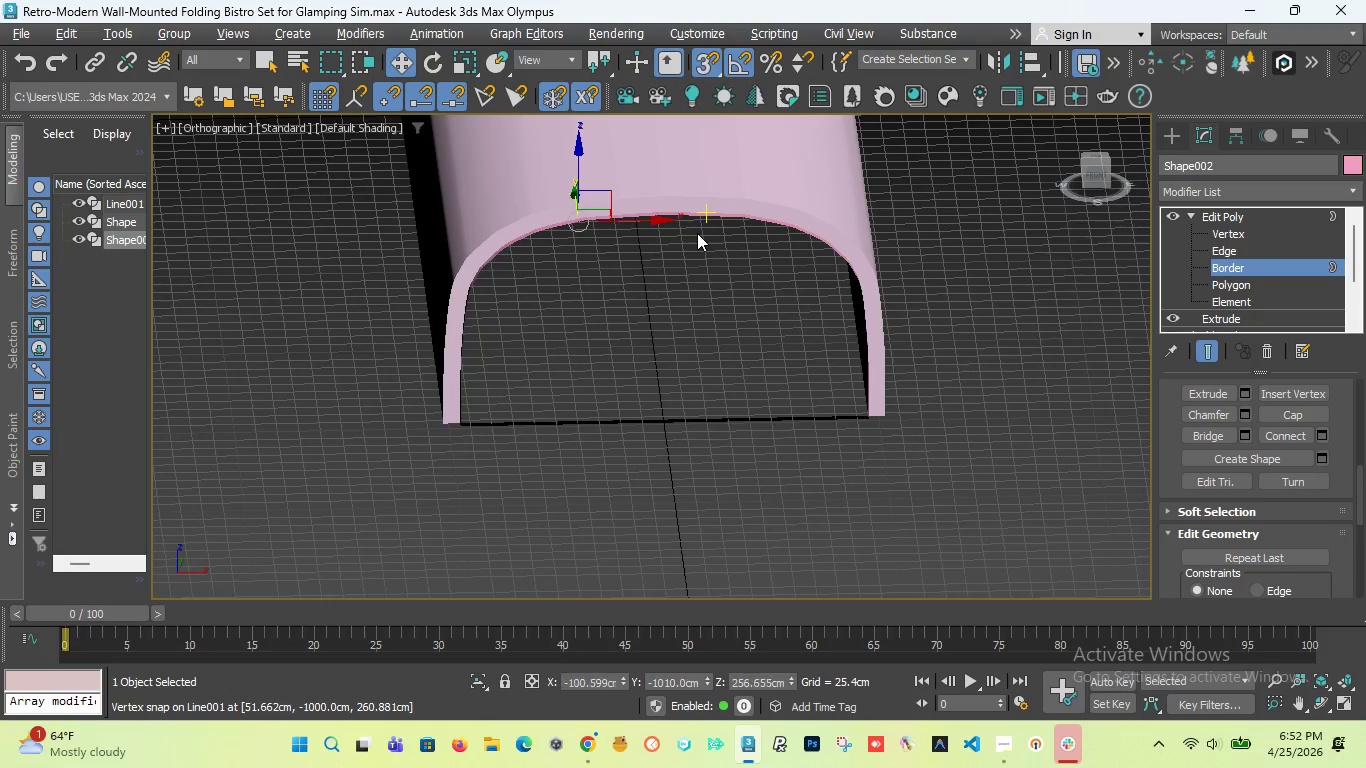 
key(Control+Z)
 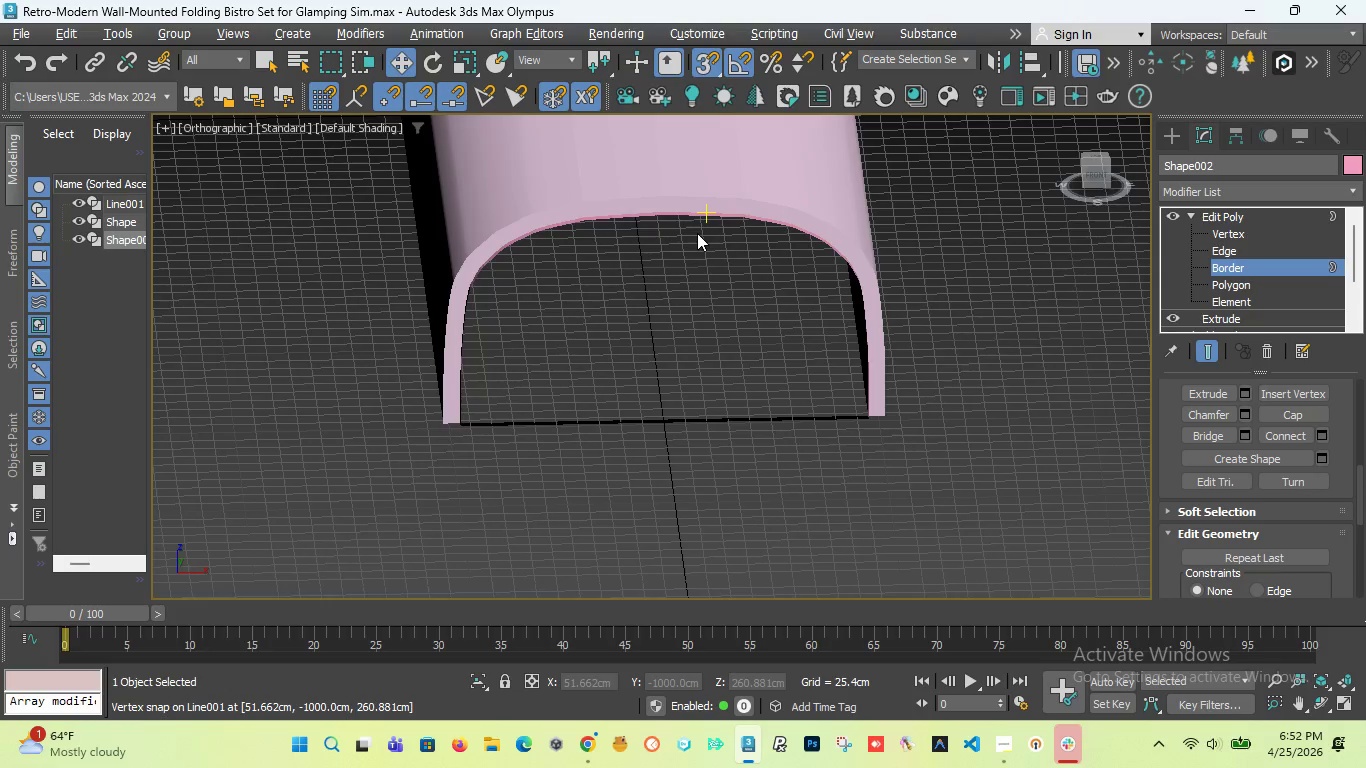 
key(Control+Z)
 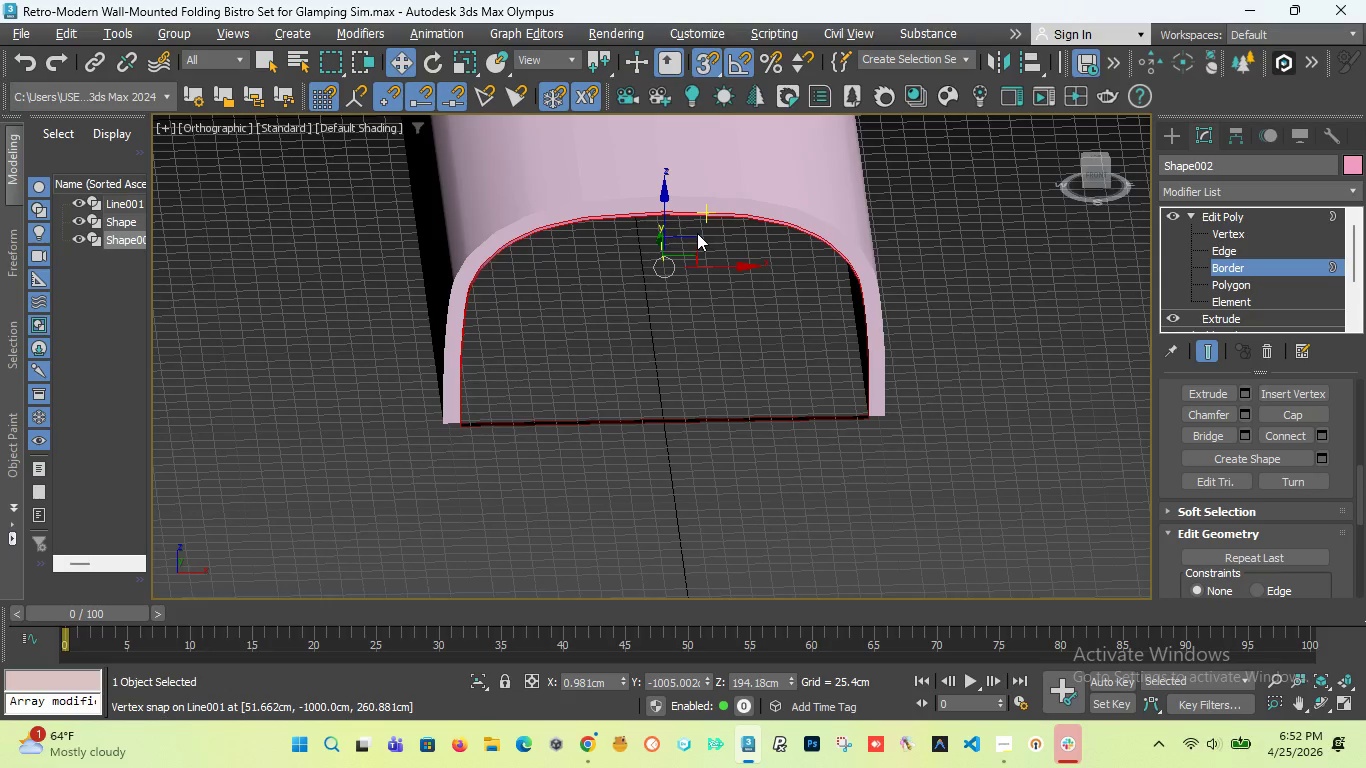 
key(Control+Z)
 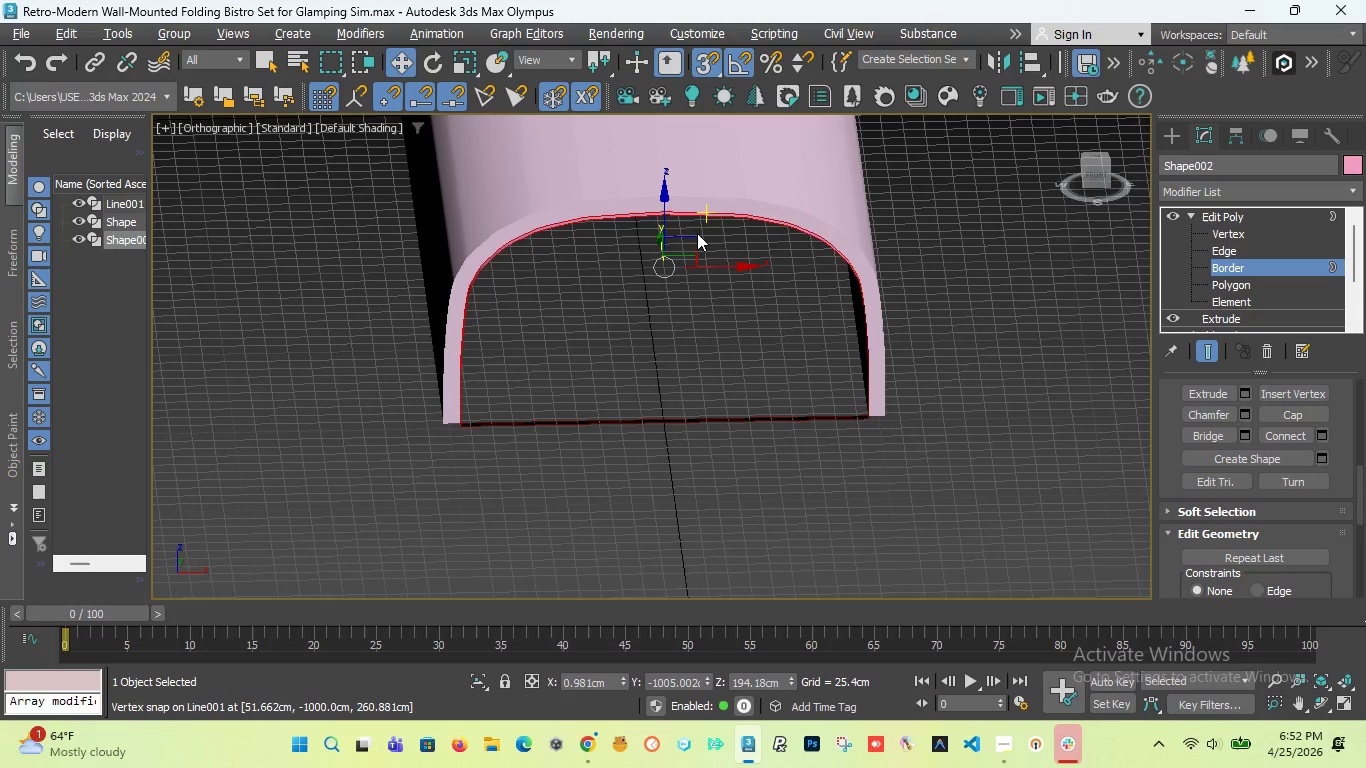 
key(Control+Z)
 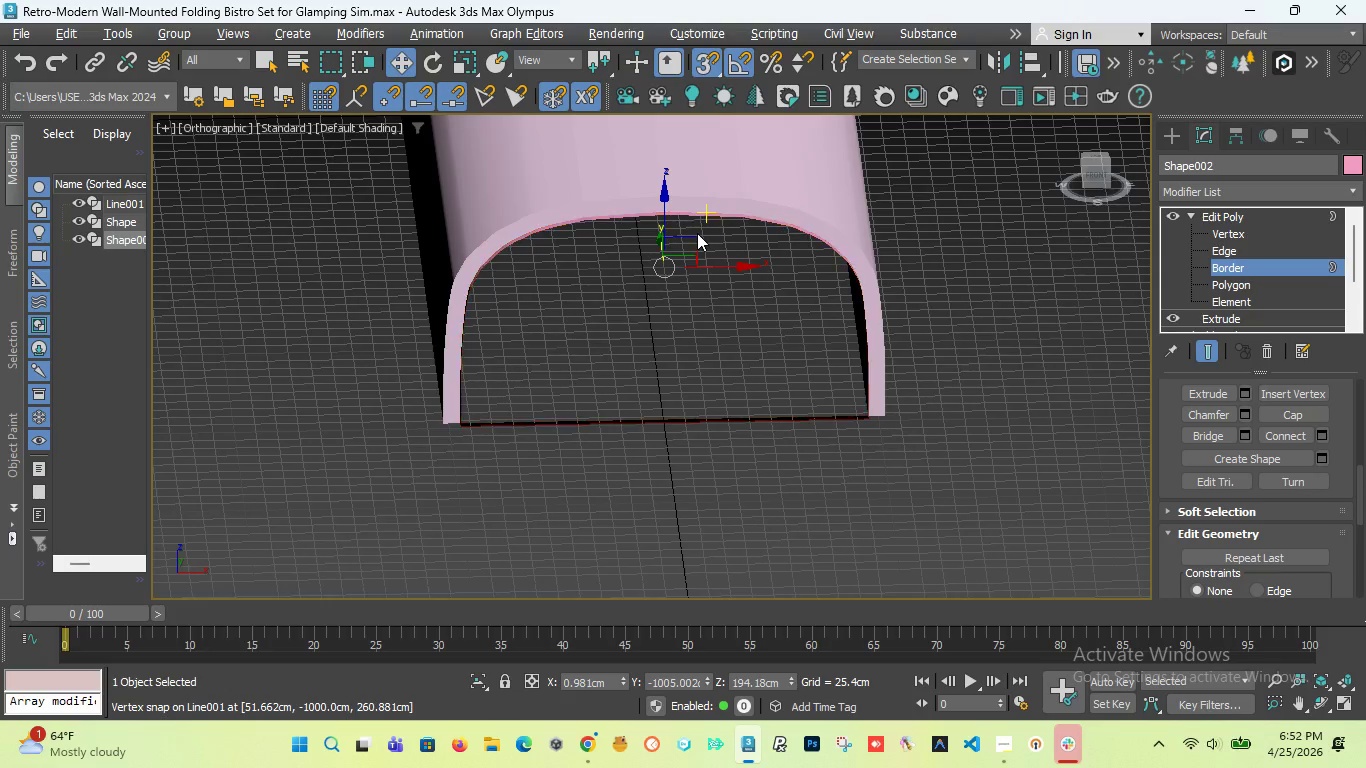 
key(Control+Z)
 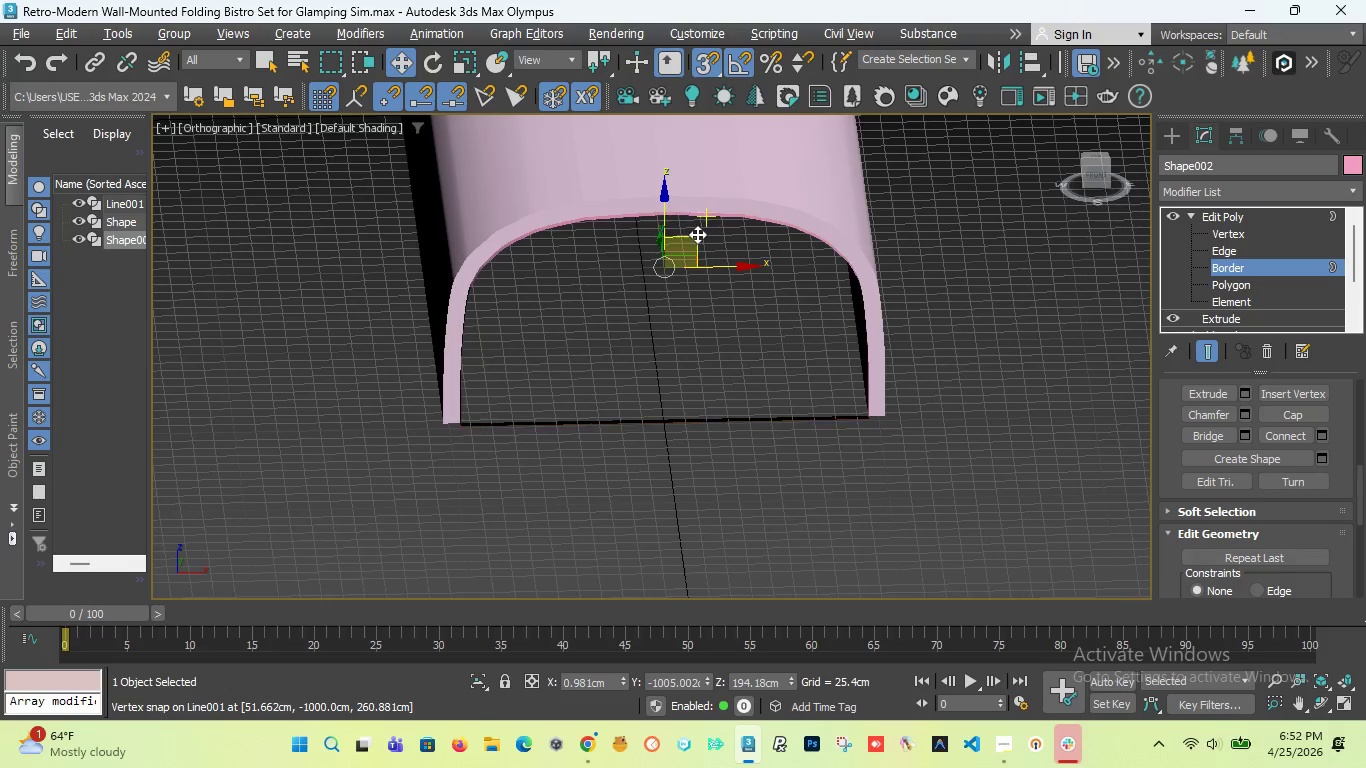 
key(Control+Z)
 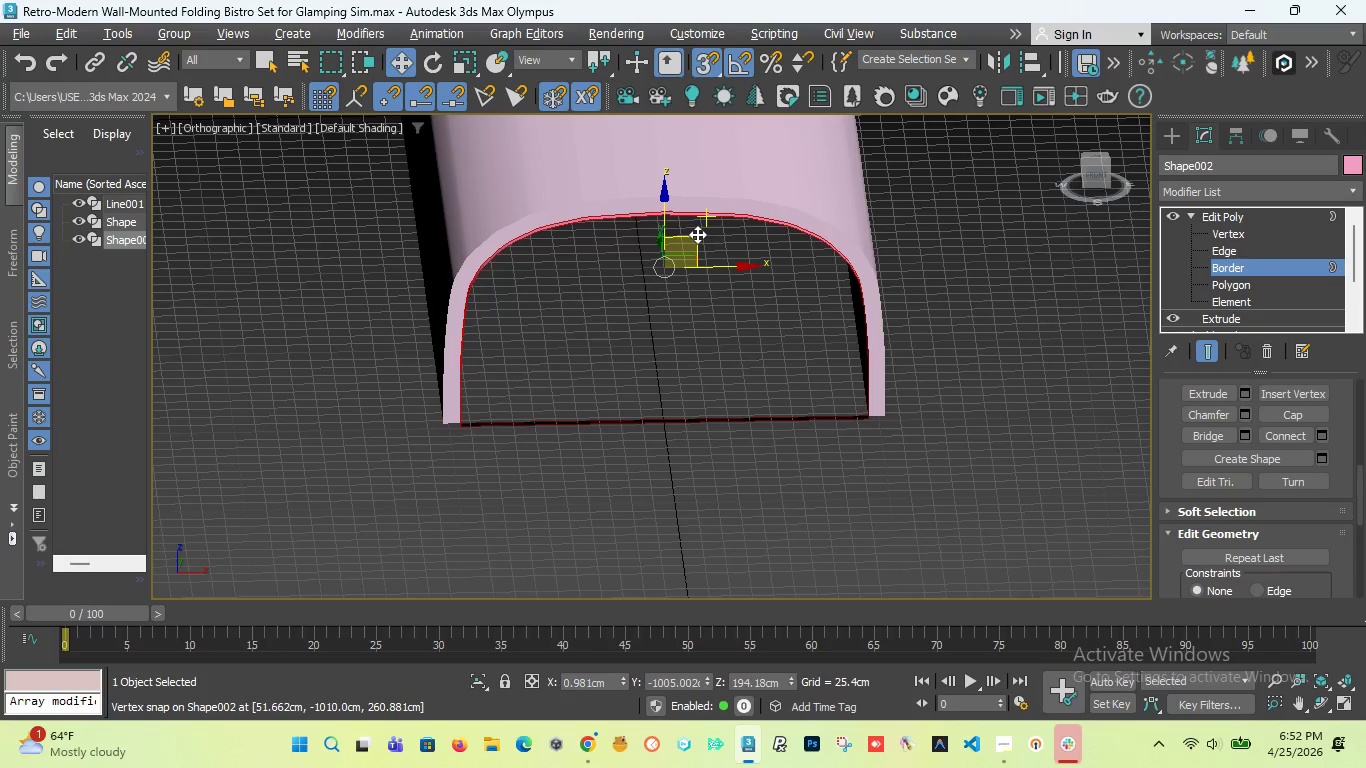 
key(Control+Z)
 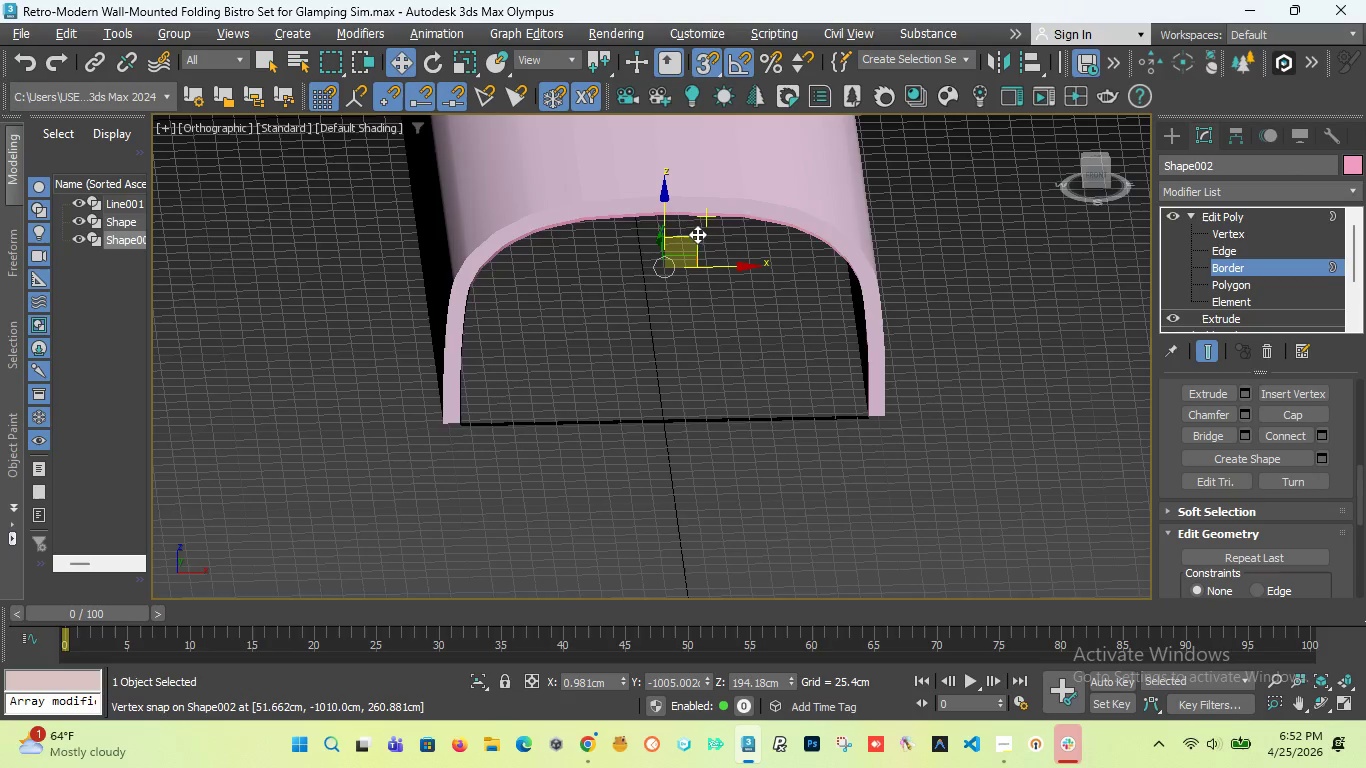 
key(Control+Z)
 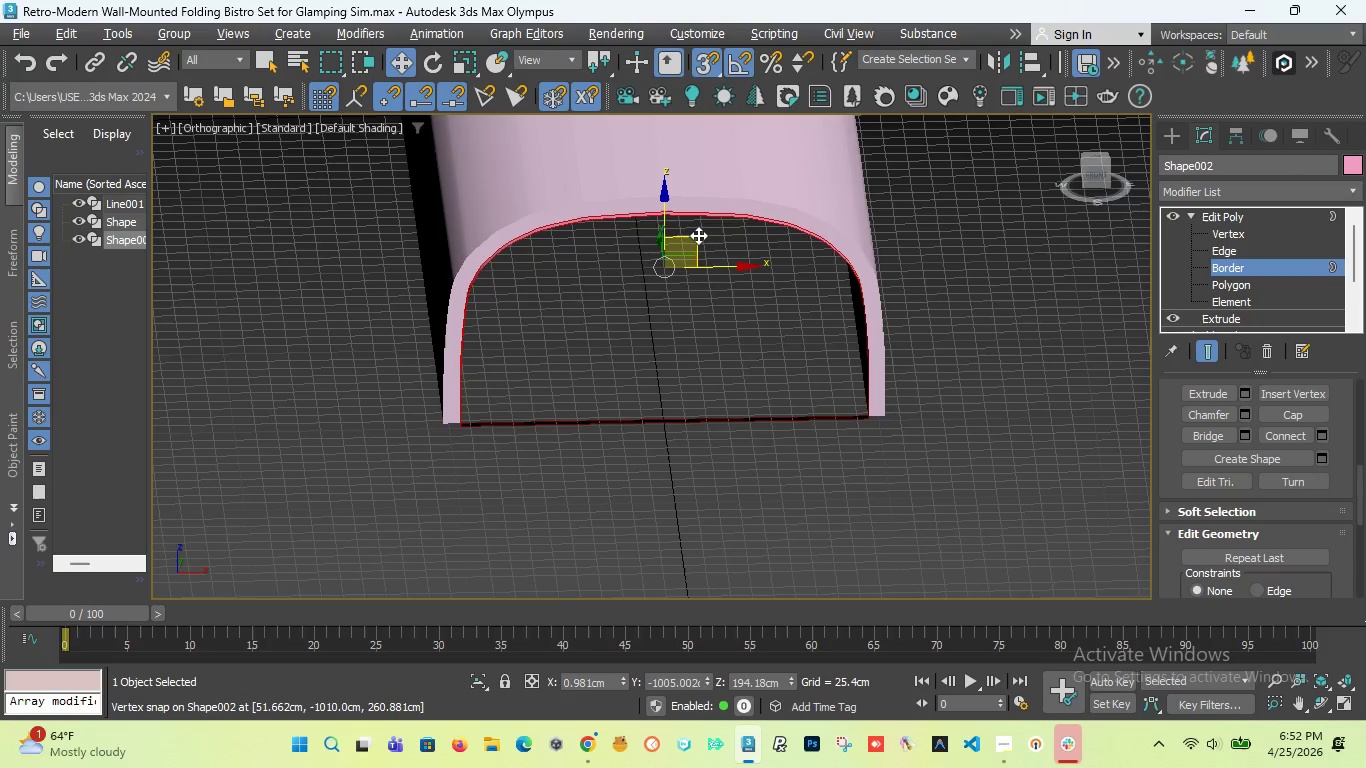 
key(Control+Z)
 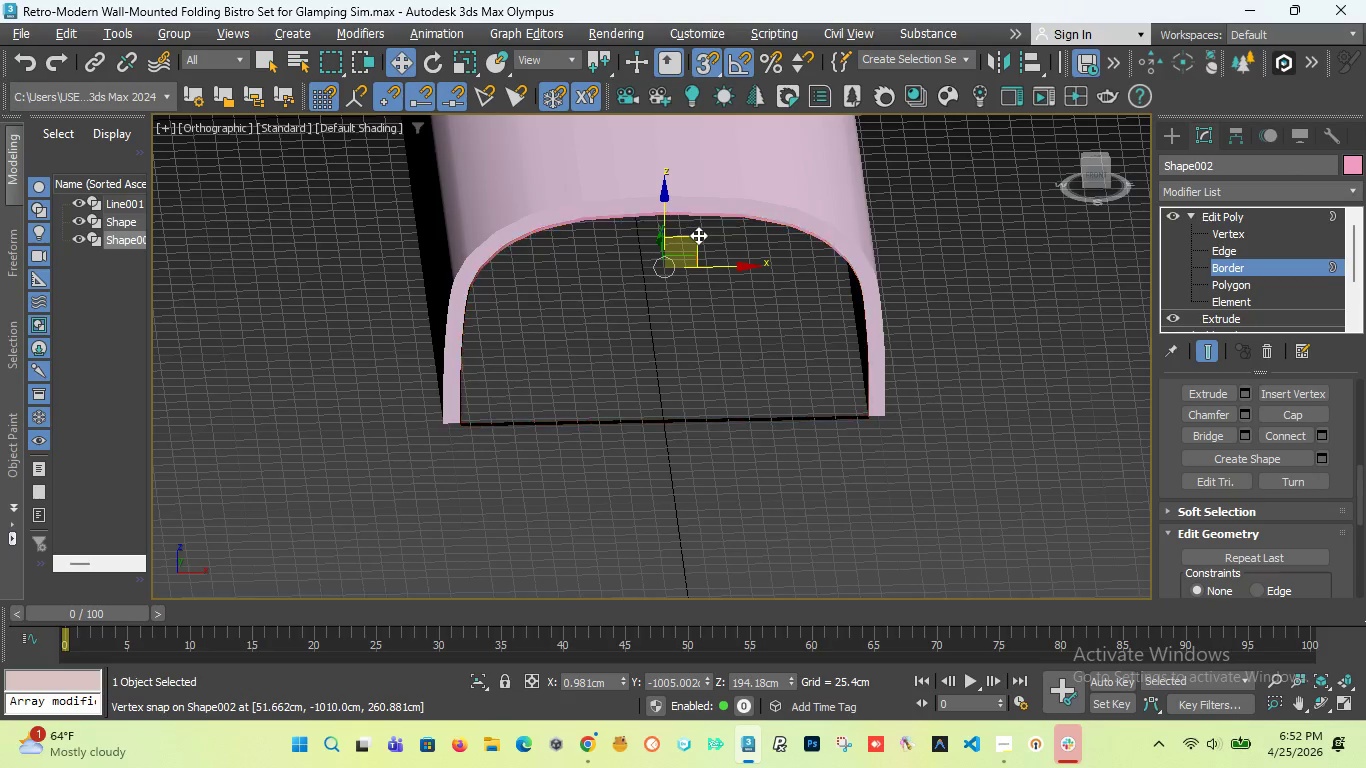 
key(Control+Z)
 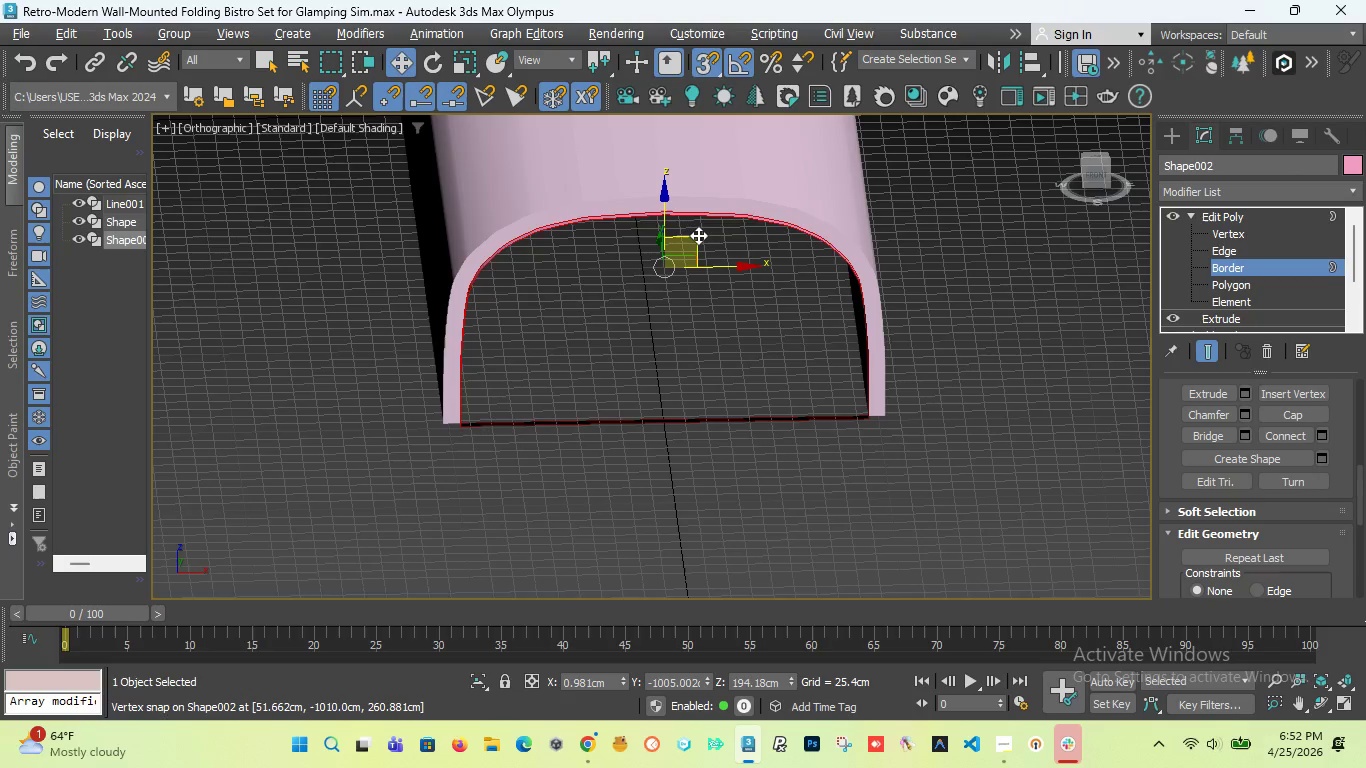 
key(Control+Z)
 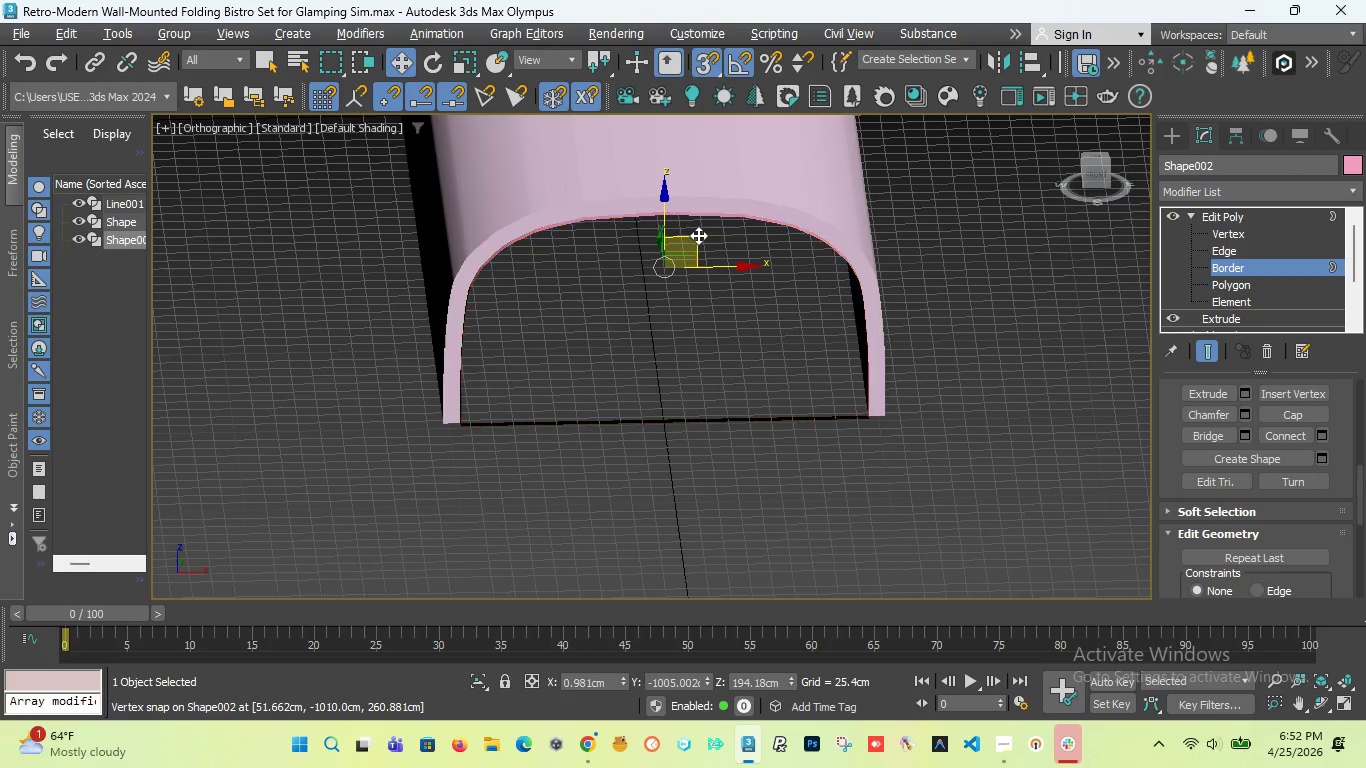 
key(Control+Z)
 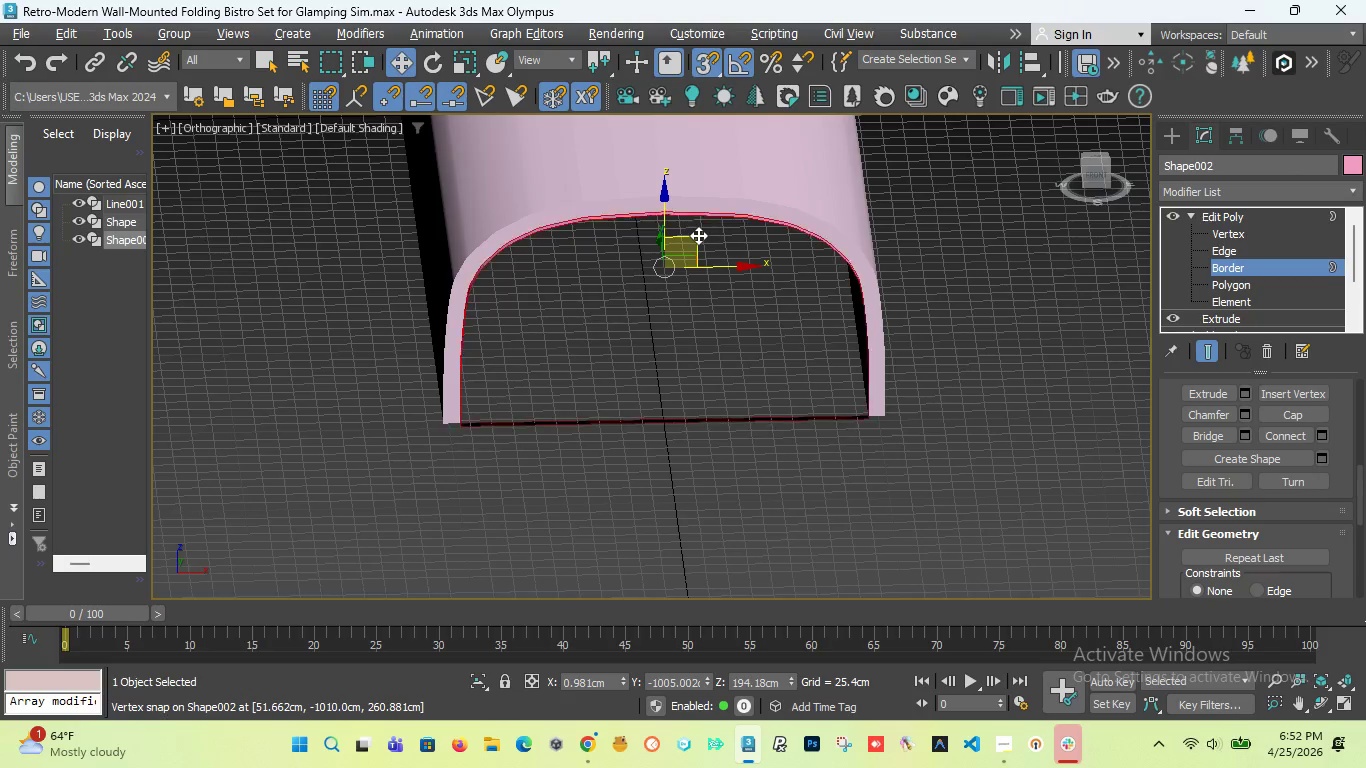 
key(Control+Z)
 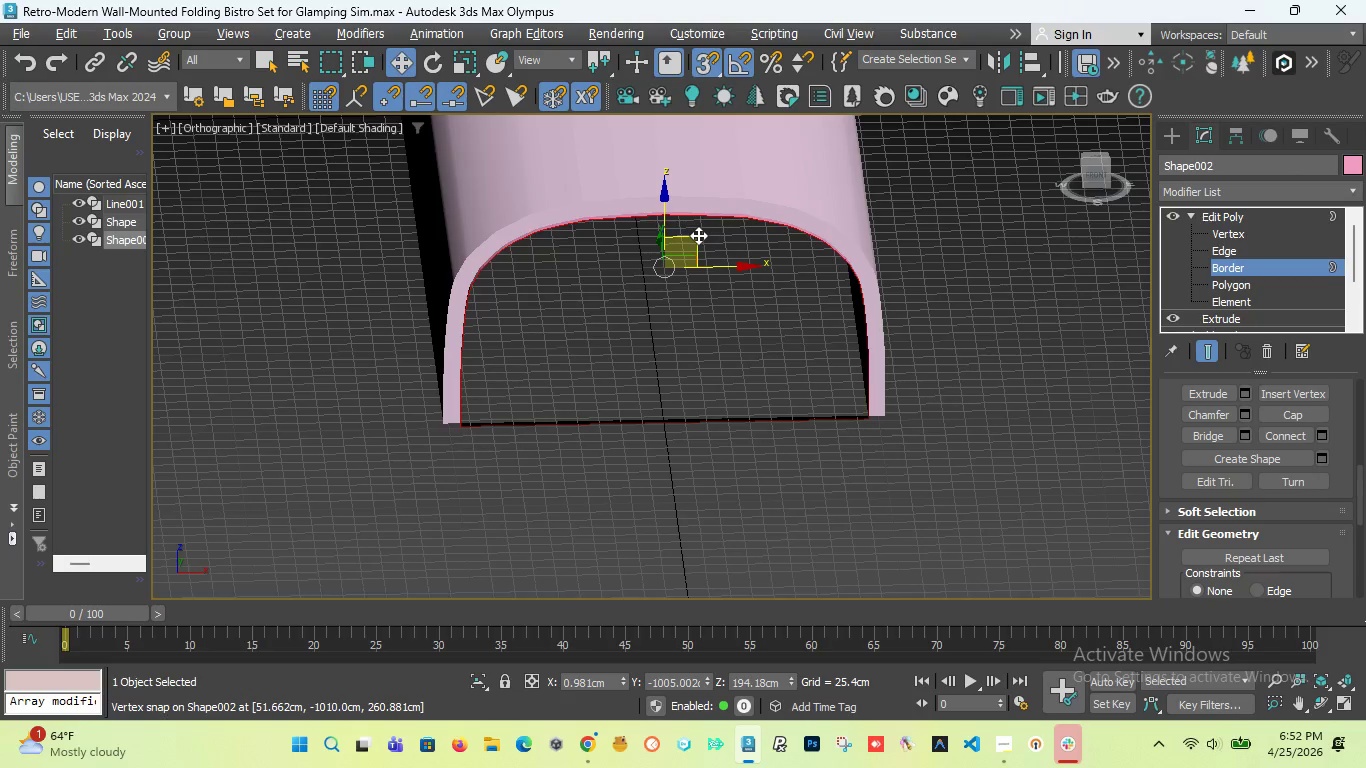 
key(Control+Z)
 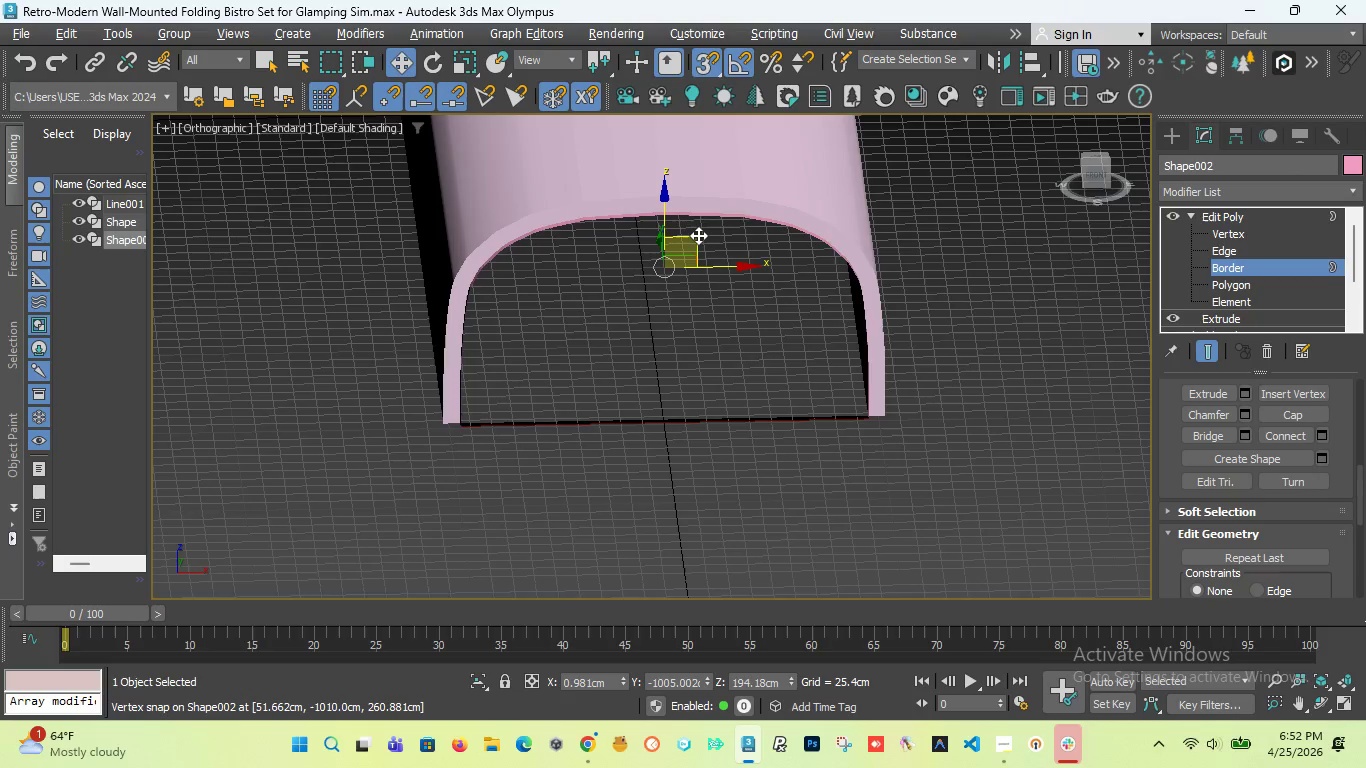 
key(Control+Z)
 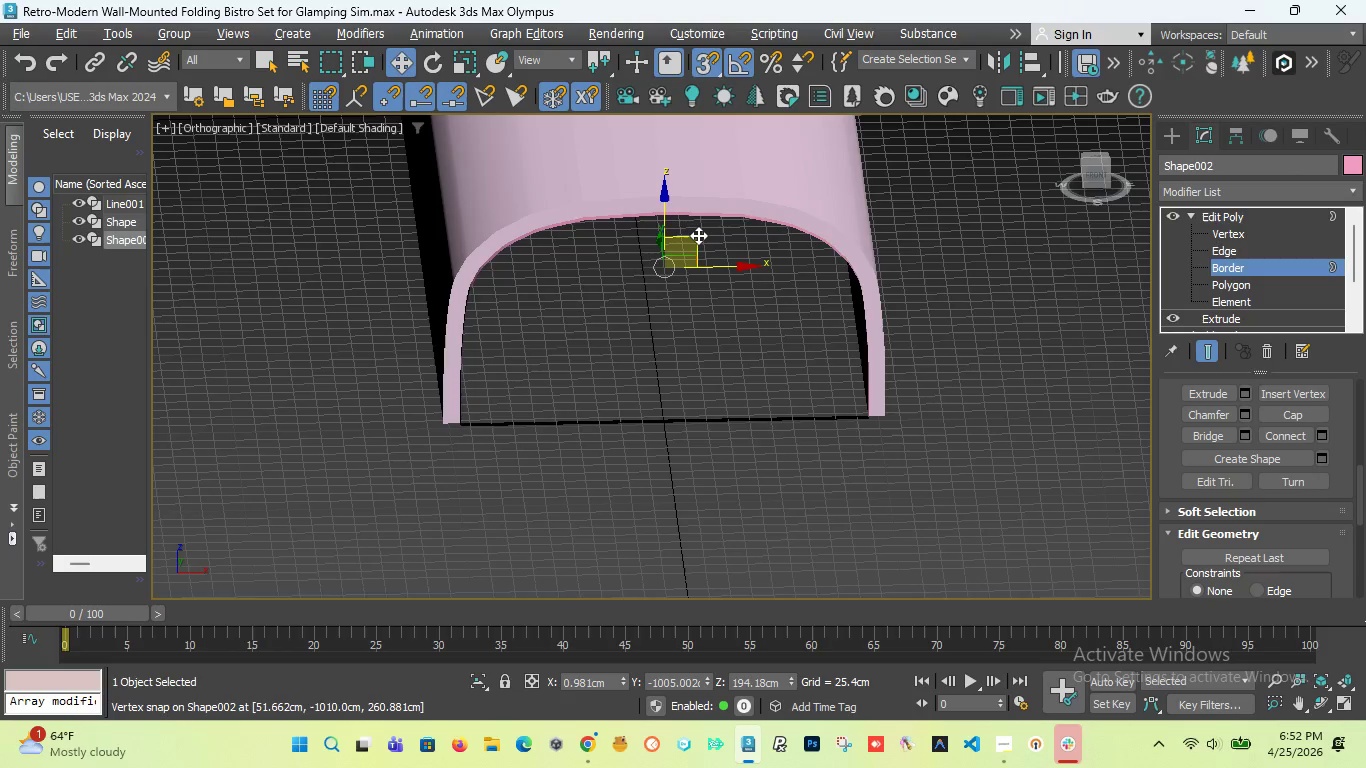 
key(Control+Z)
 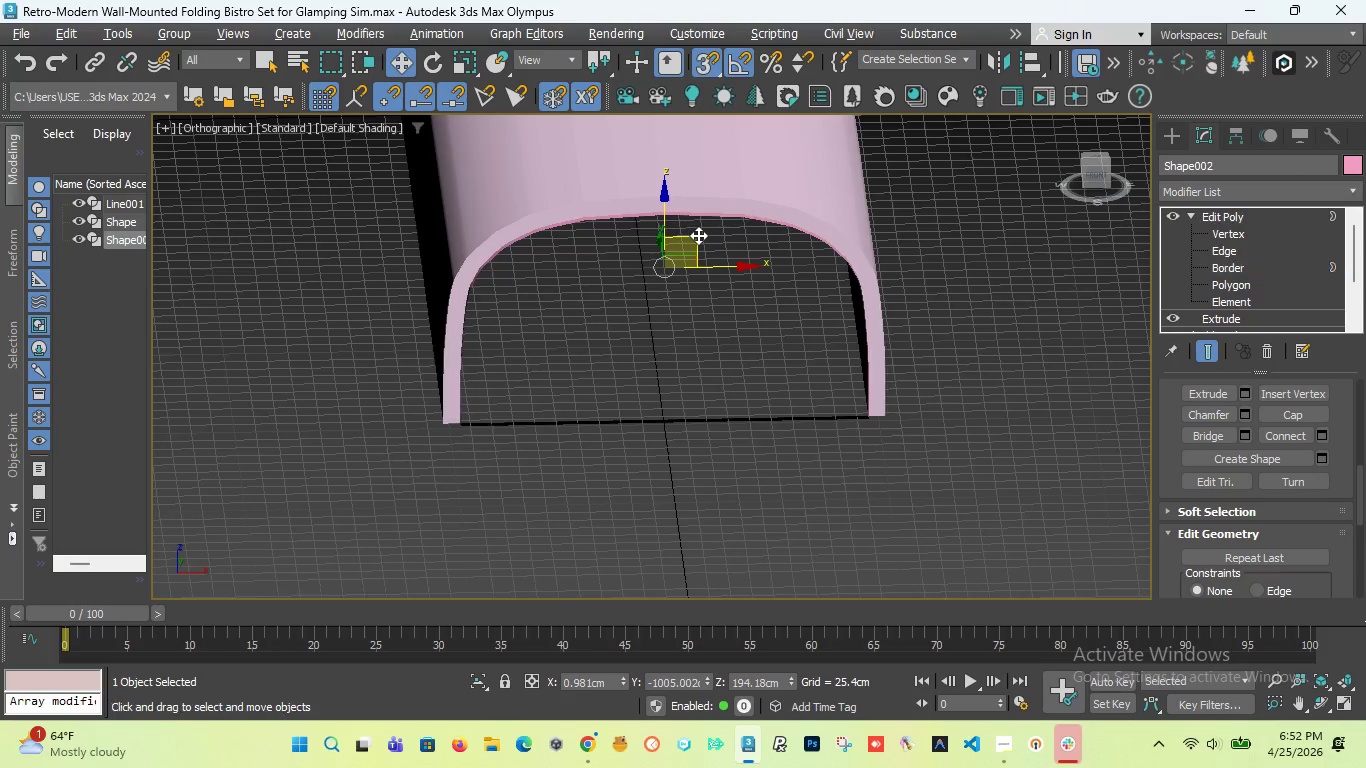 
key(Control+Z)
 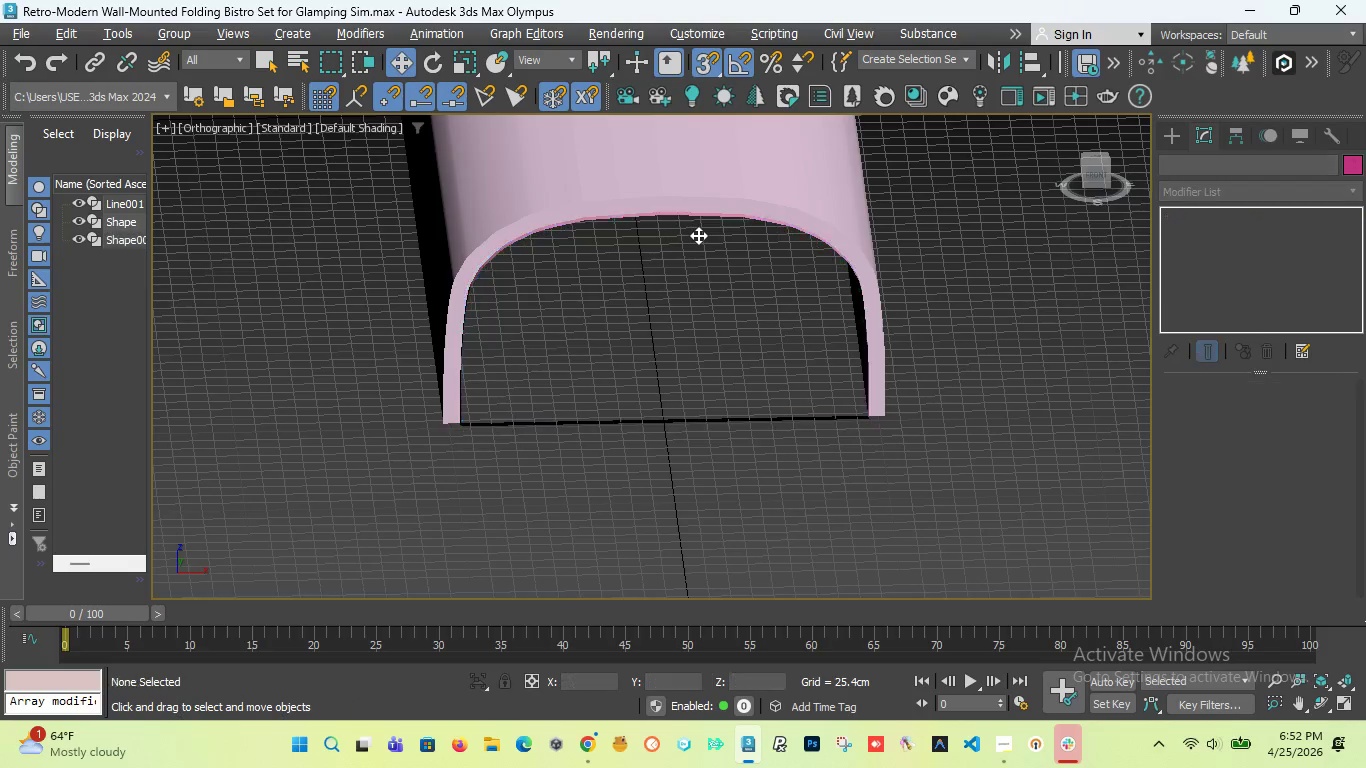 
key(Control+Z)
 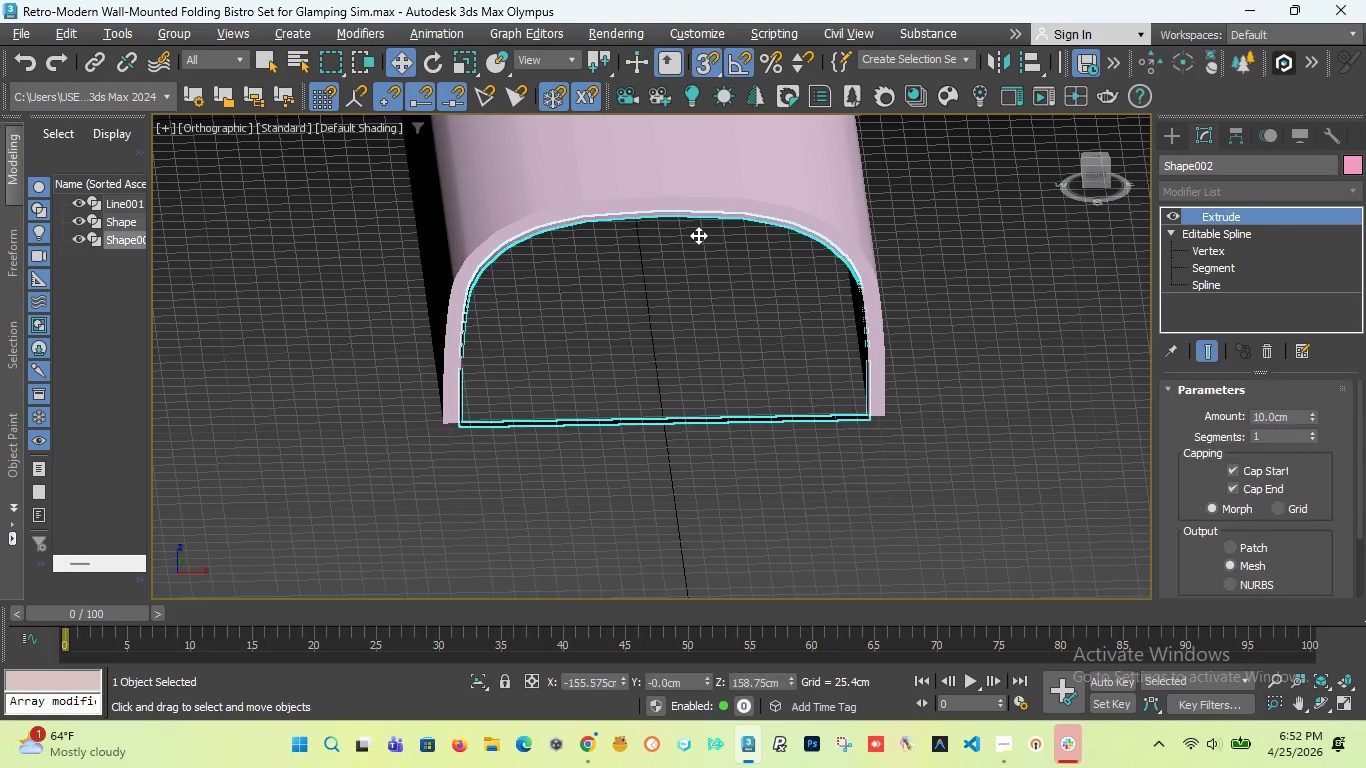 
key(Control+Z)
 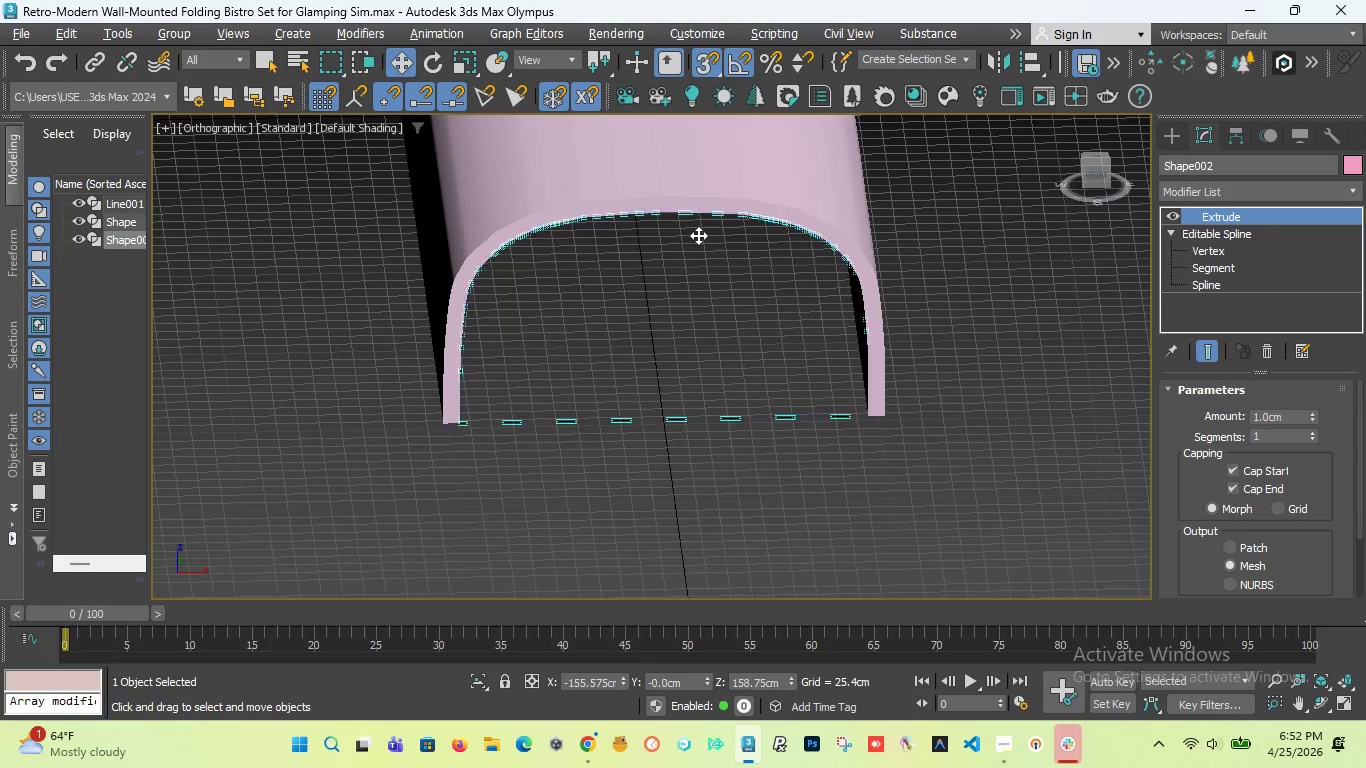 
key(Control+Z)
 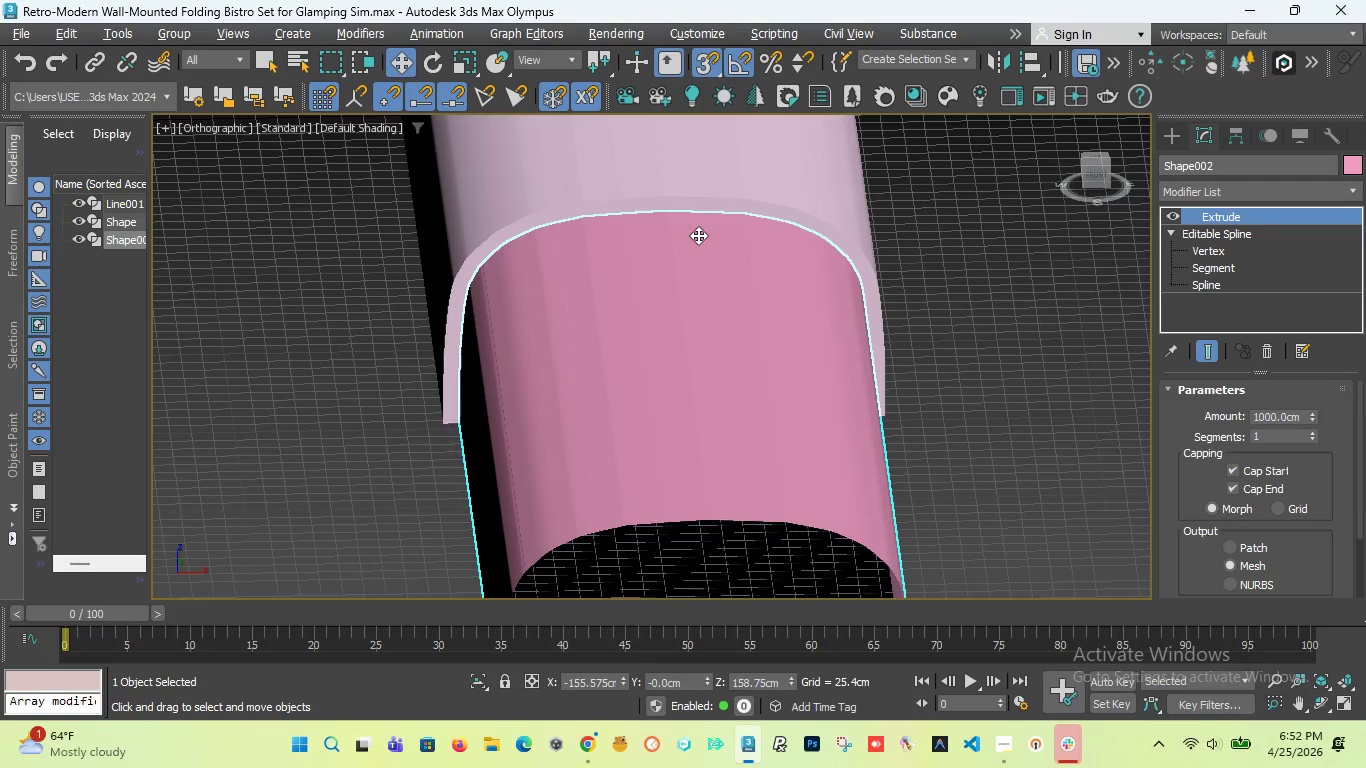 
key(Control+Z)
 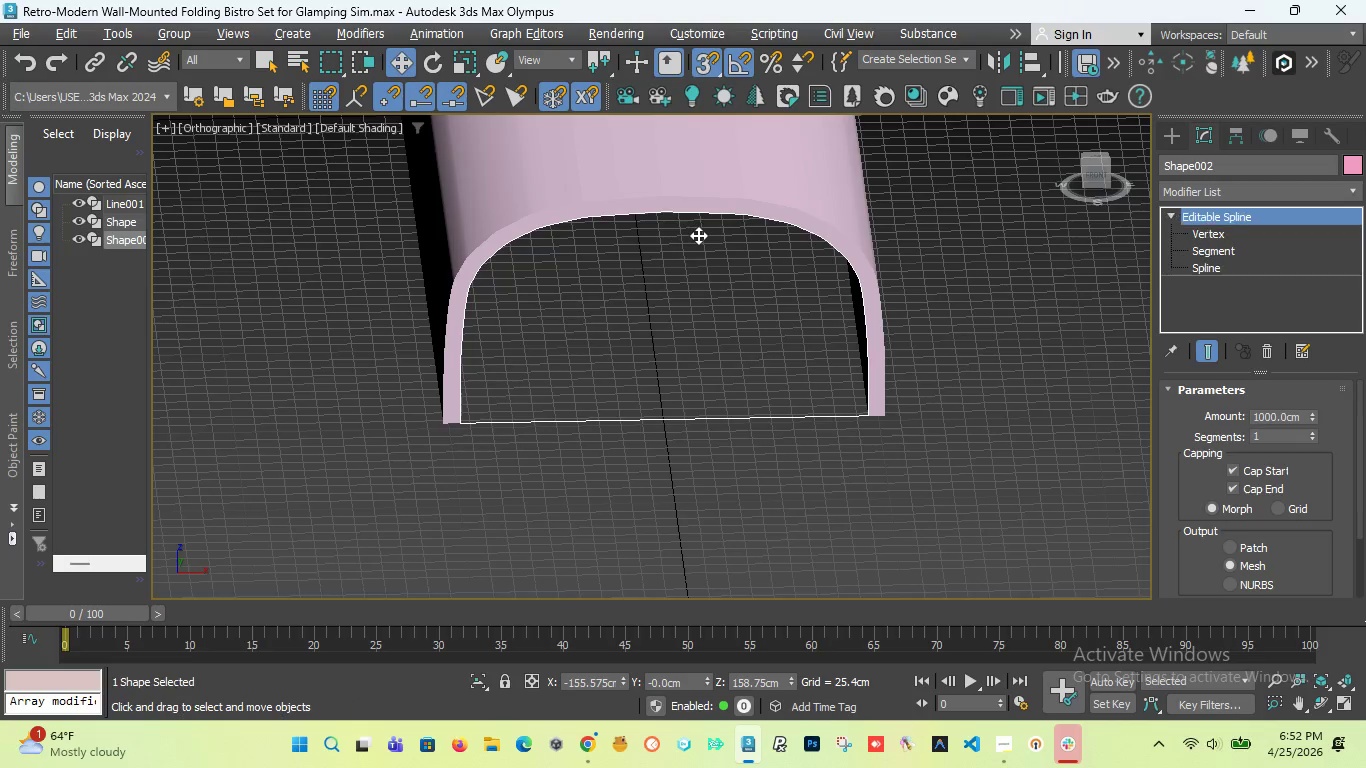 
key(Control+Z)
 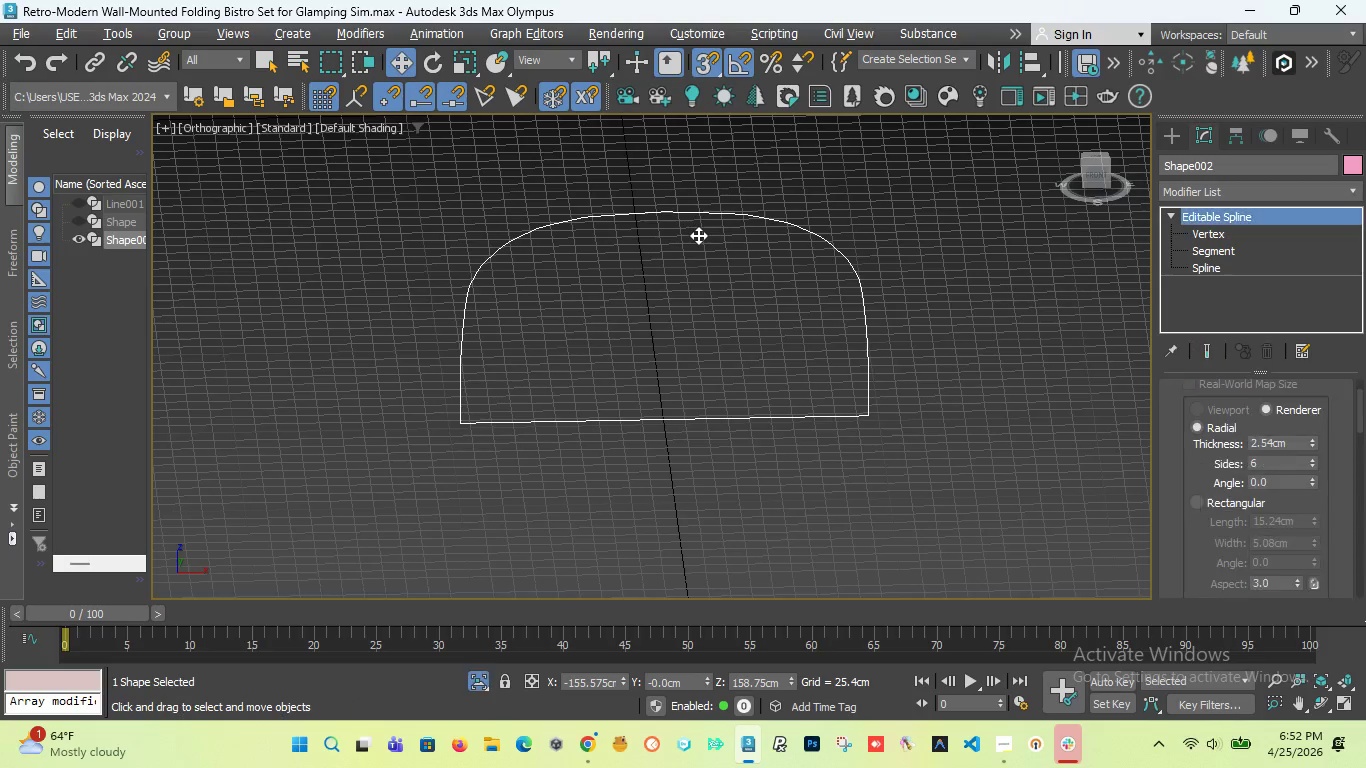 
key(Control+Z)
 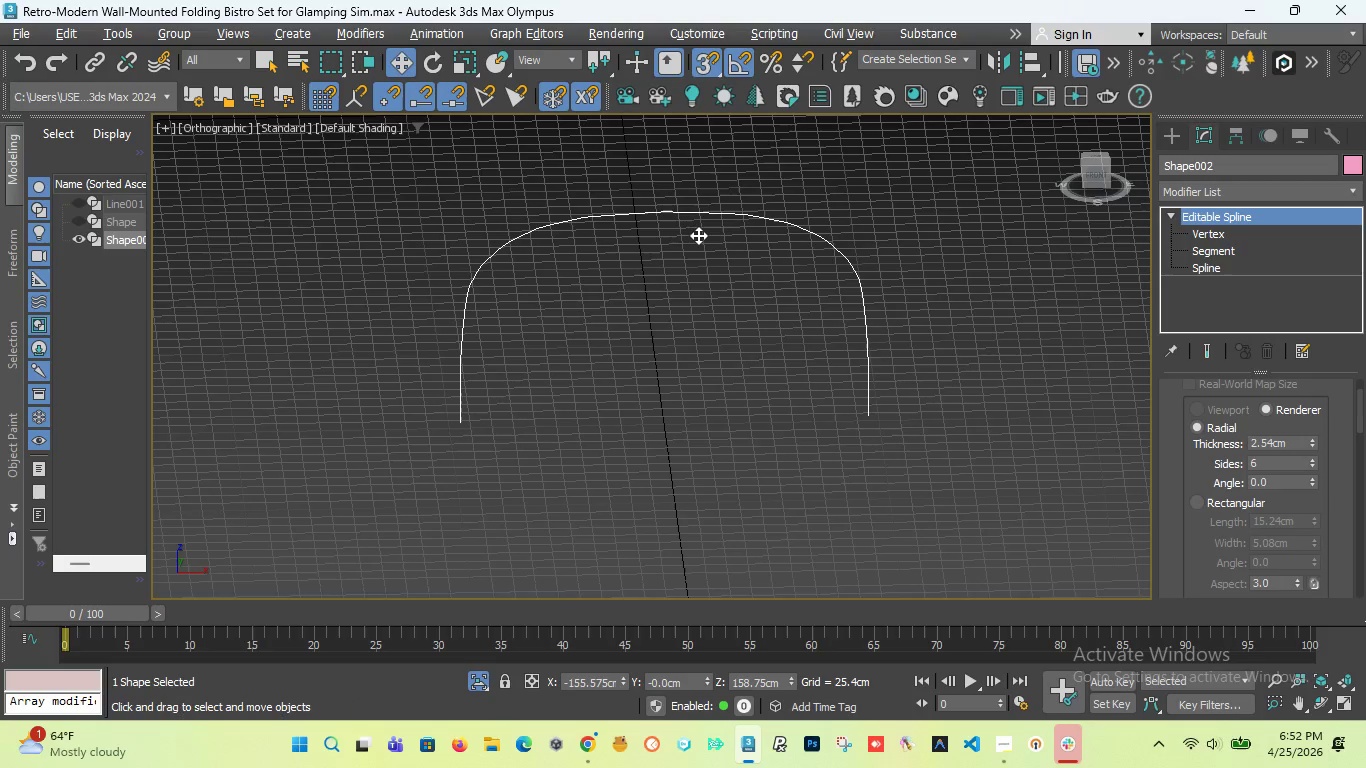 
key(Control+Z)
 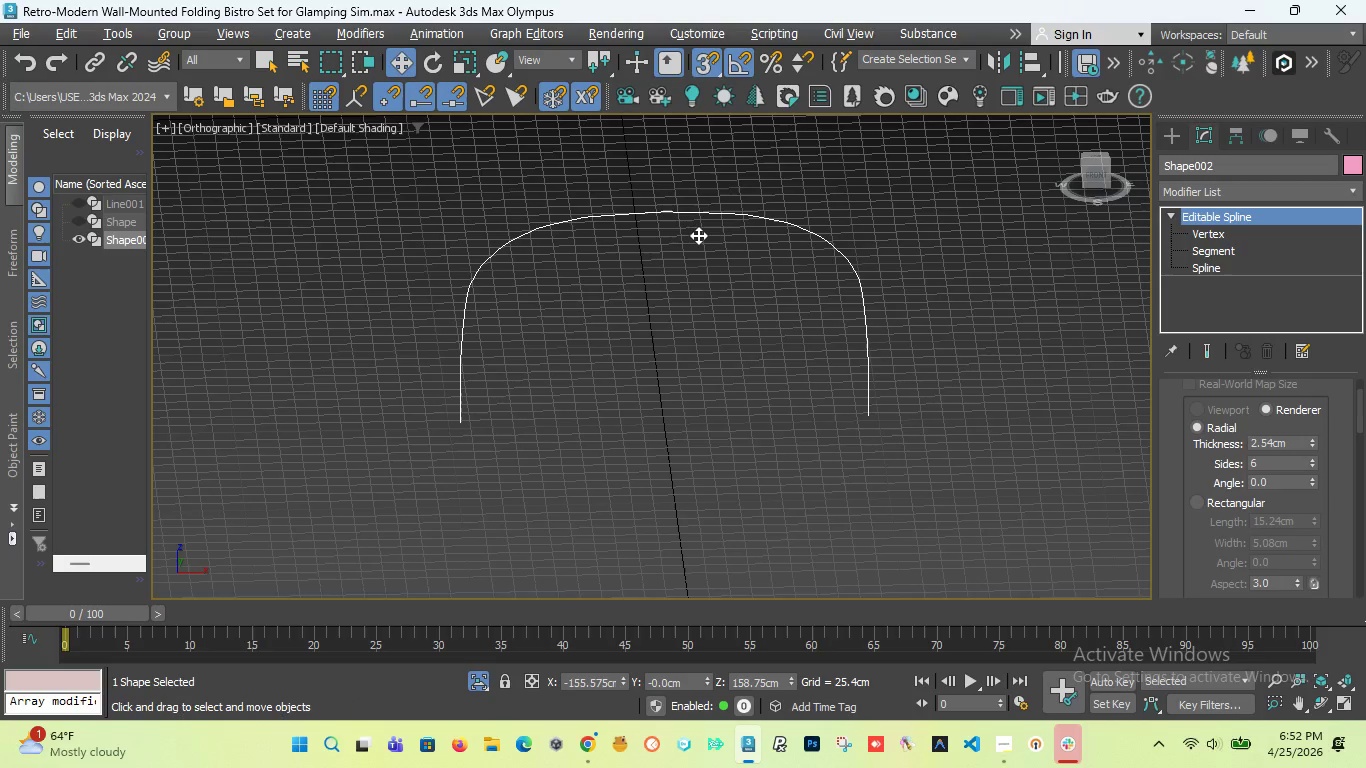 
key(Control+Z)
 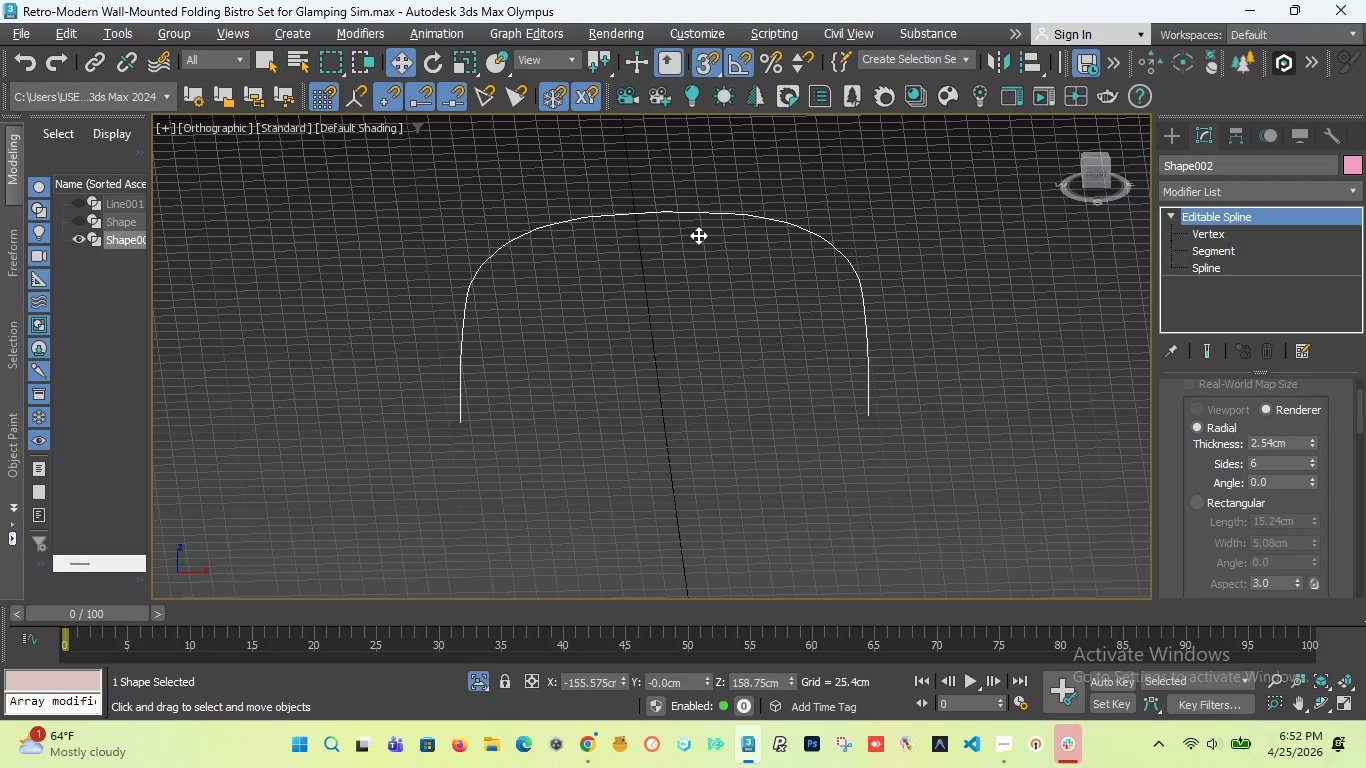 
key(Control+Z)
 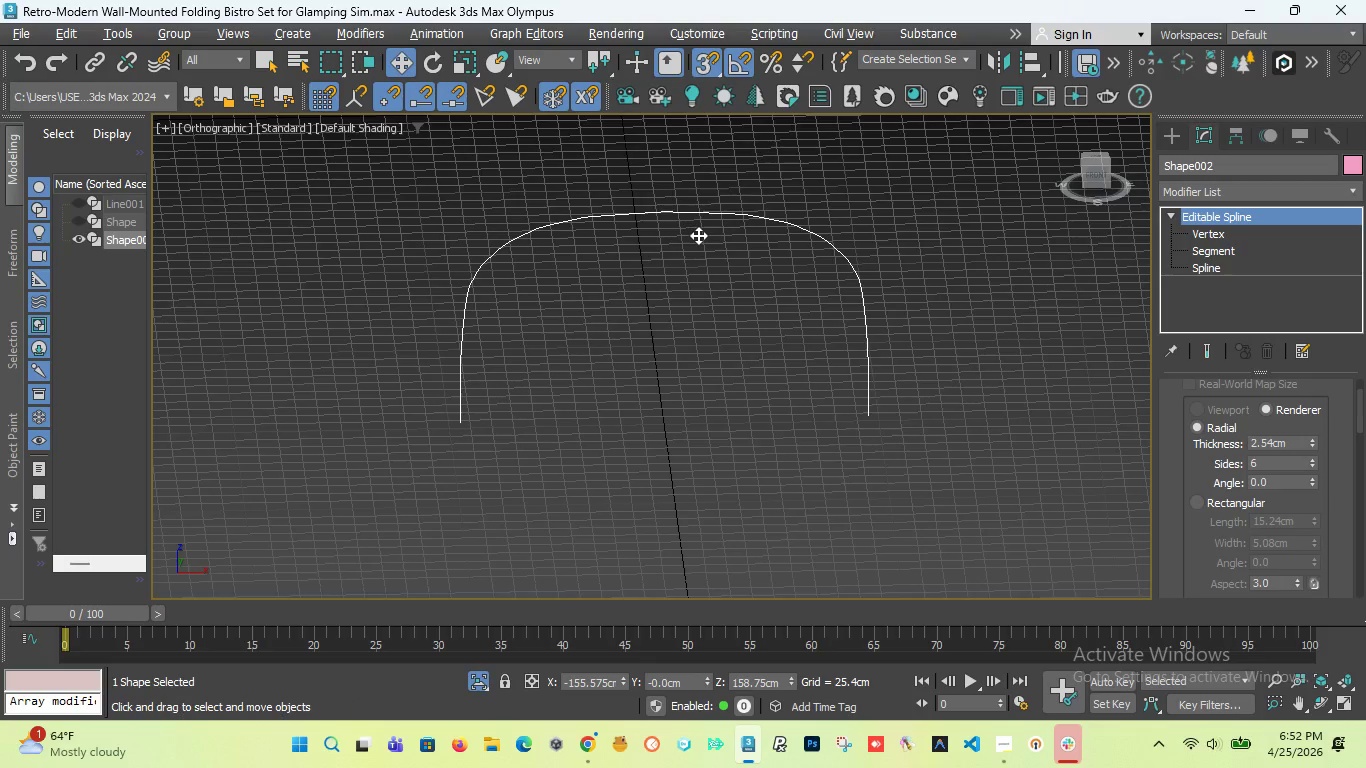 
key(Control+Z)
 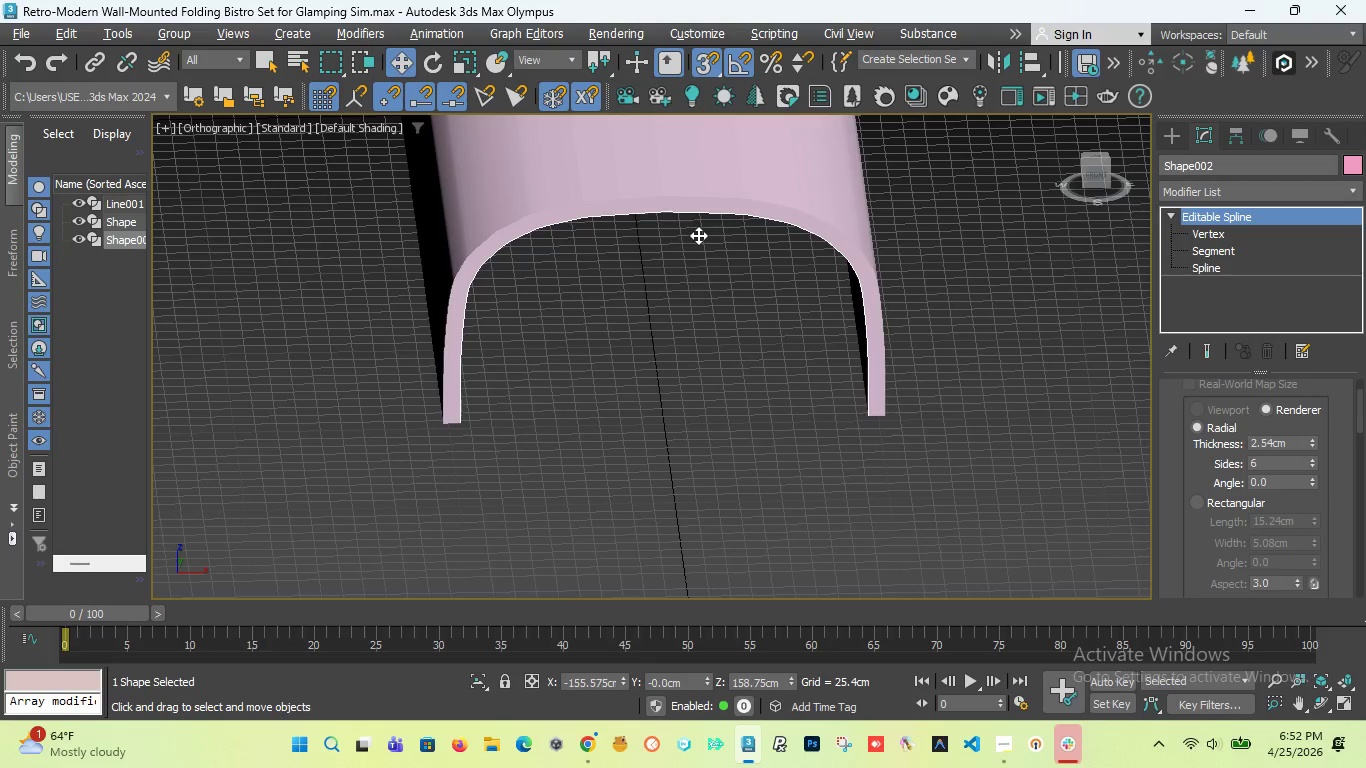 
key(Control+Z)
 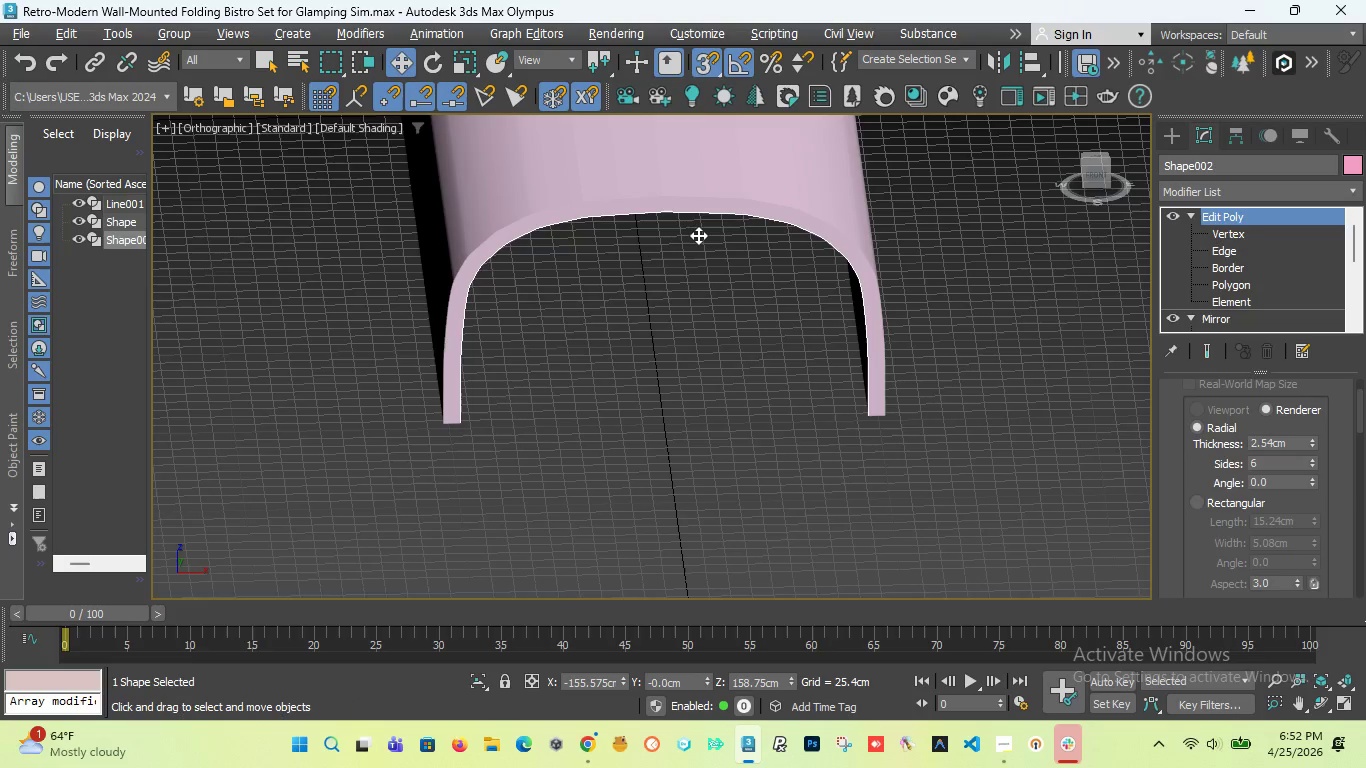 
key(Control+Z)
 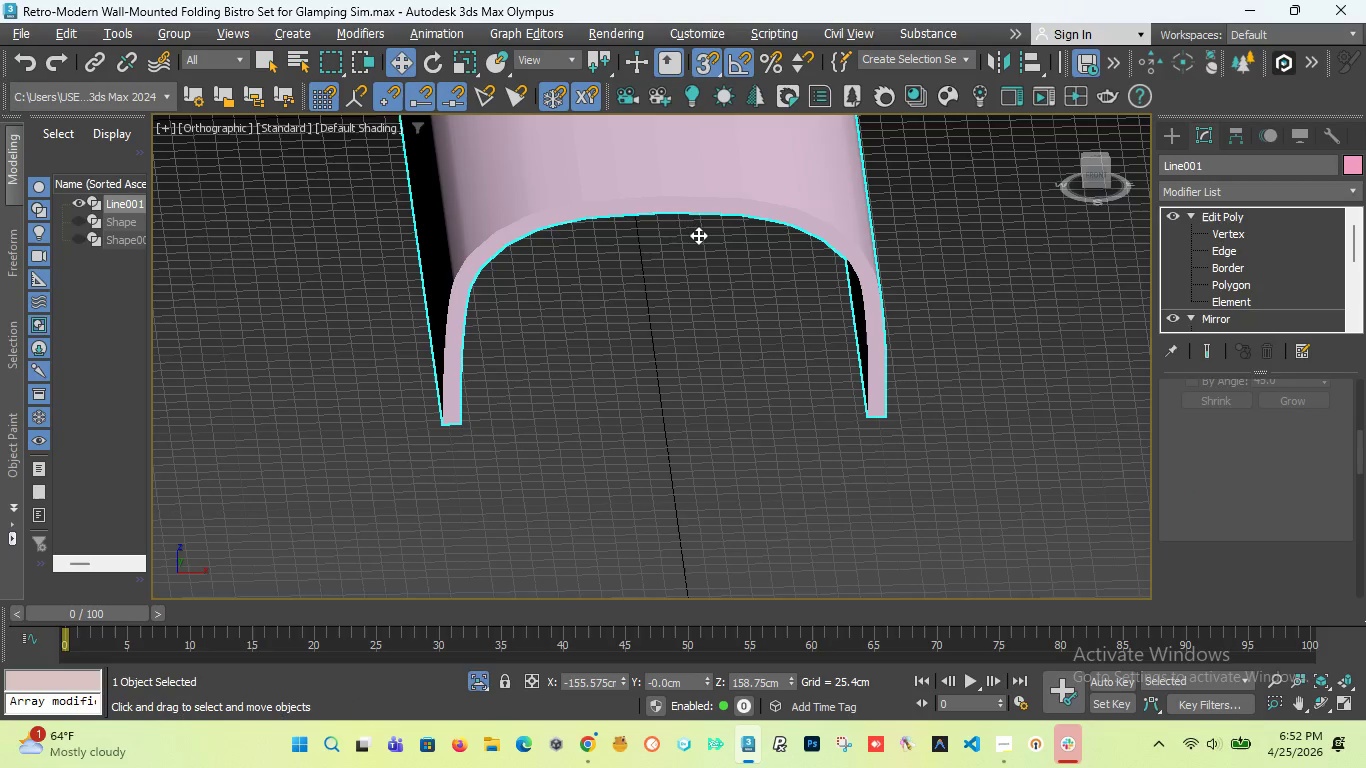 
key(Control+Z)
 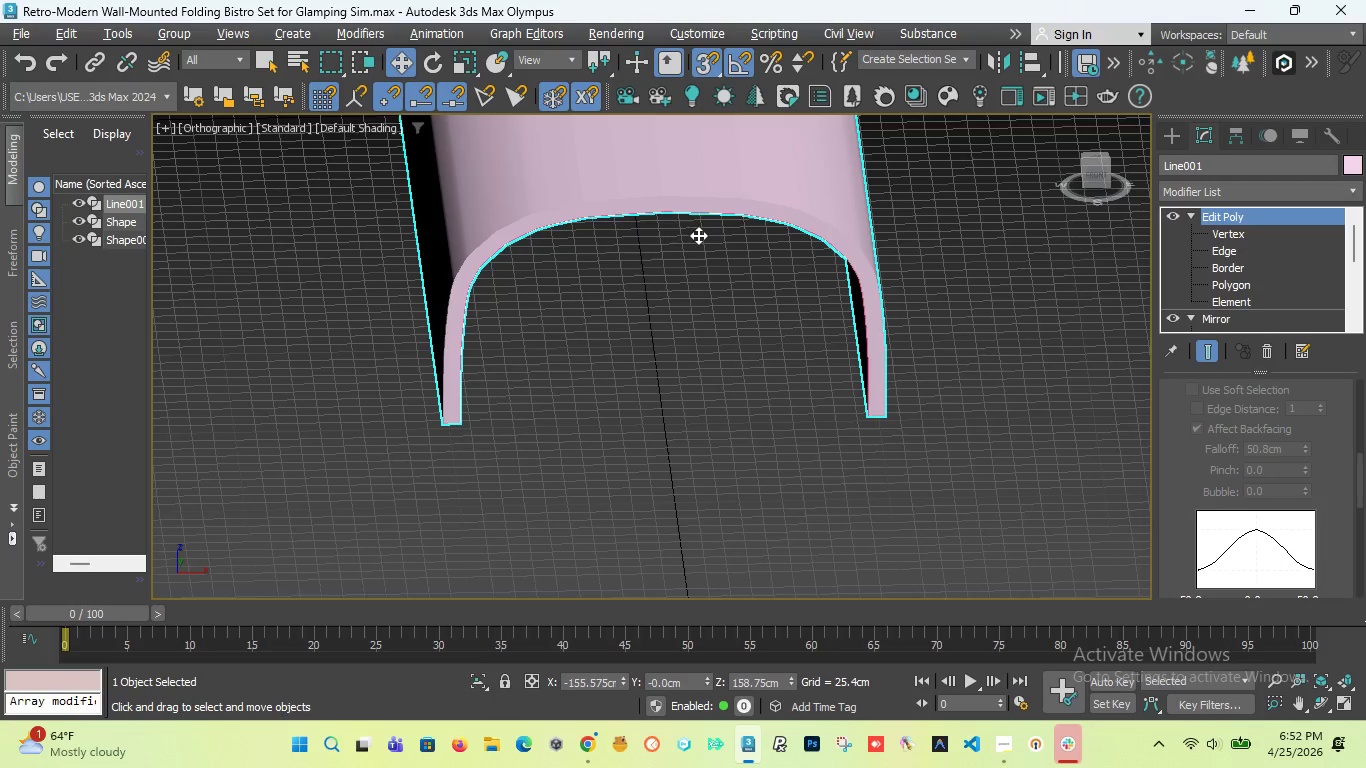 
key(Control+Z)
 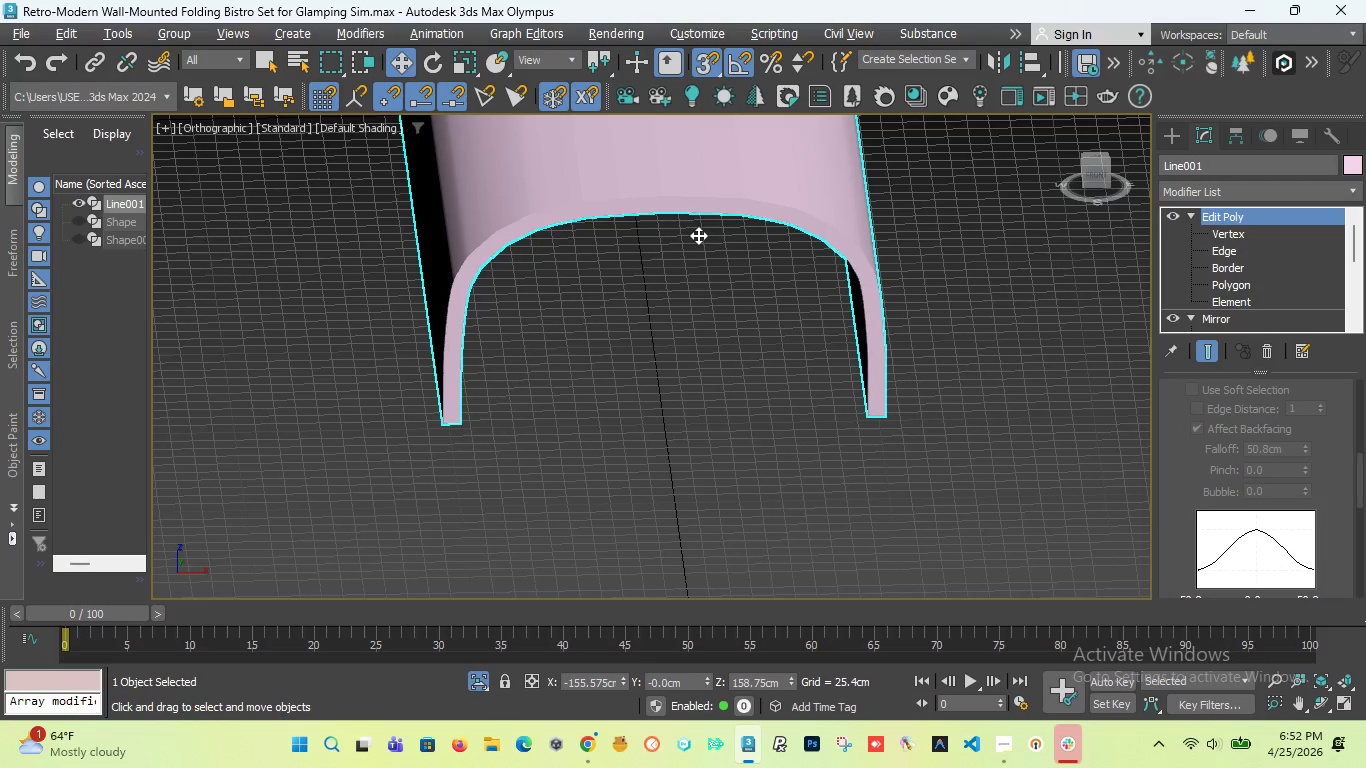 
key(Control+Z)
 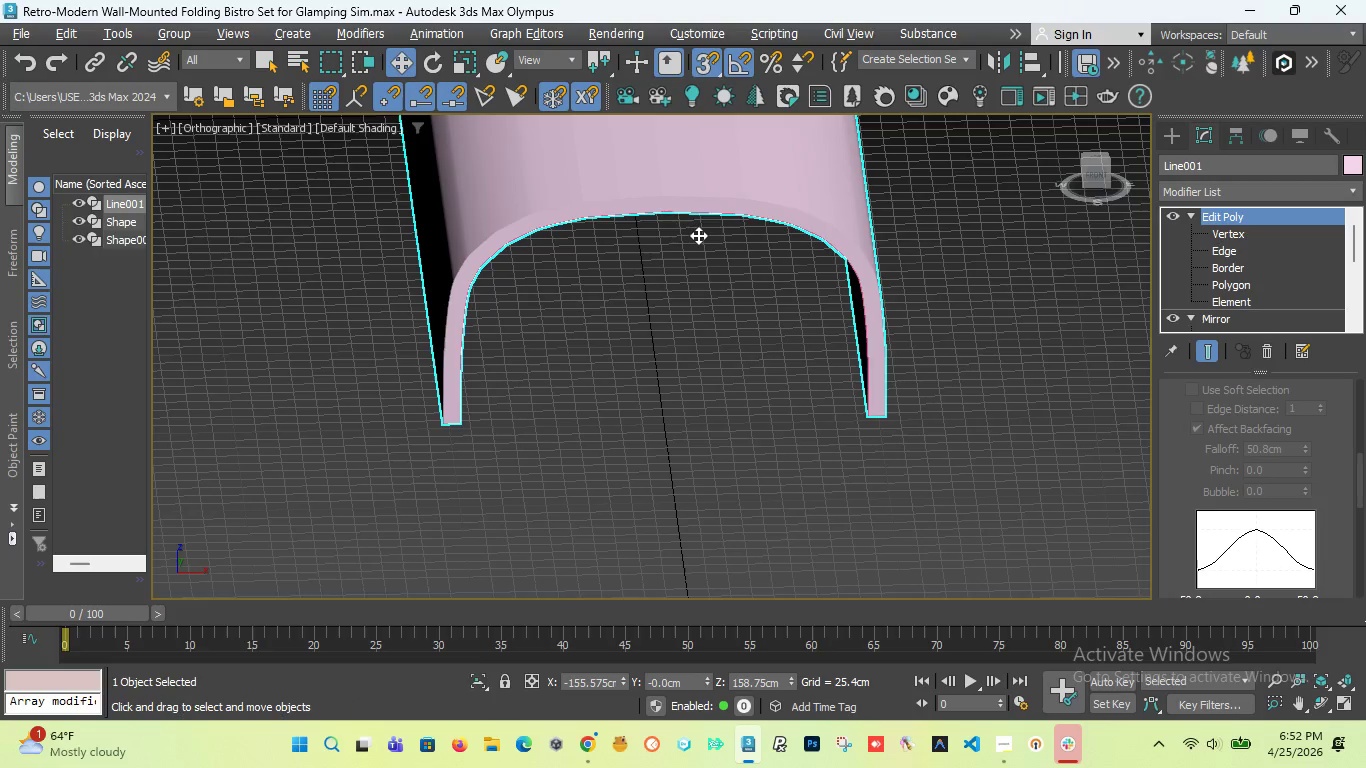 
key(Control+Z)
 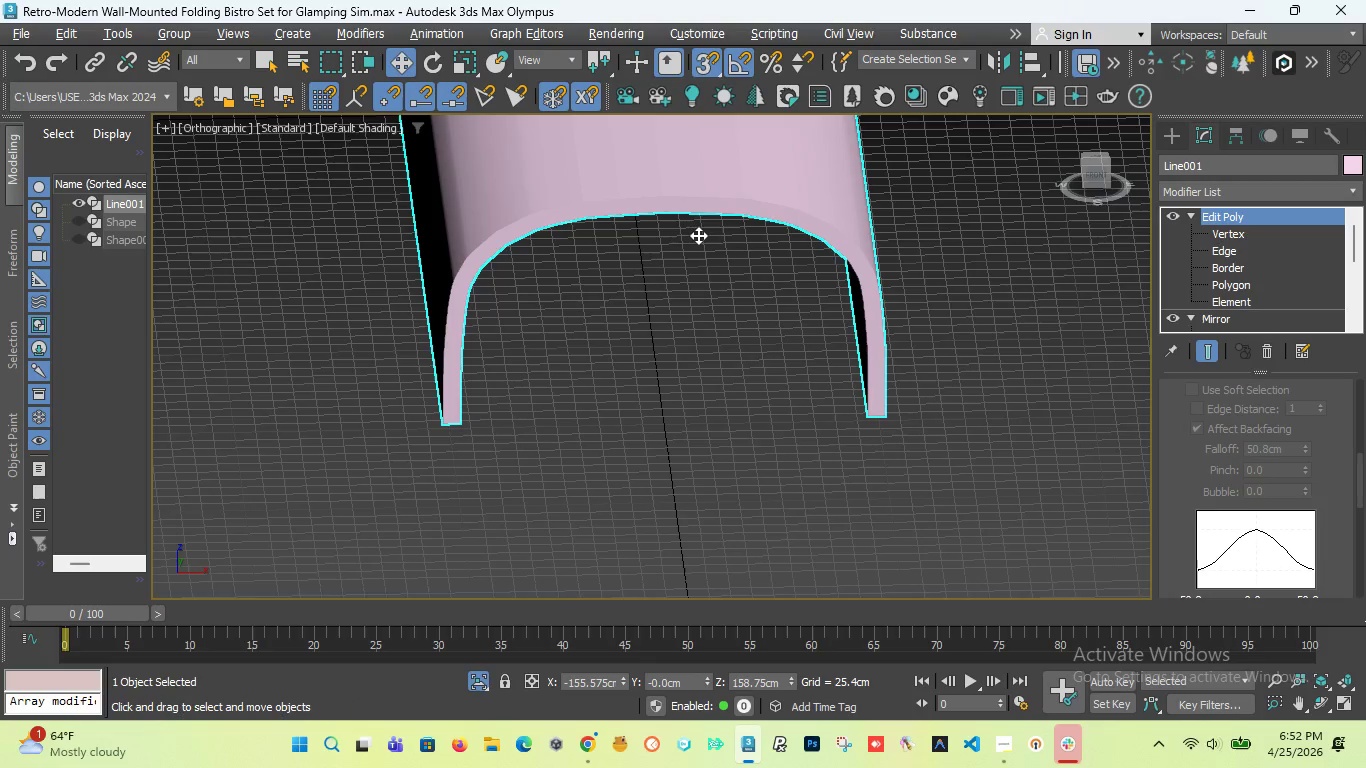 
key(Control+Z)
 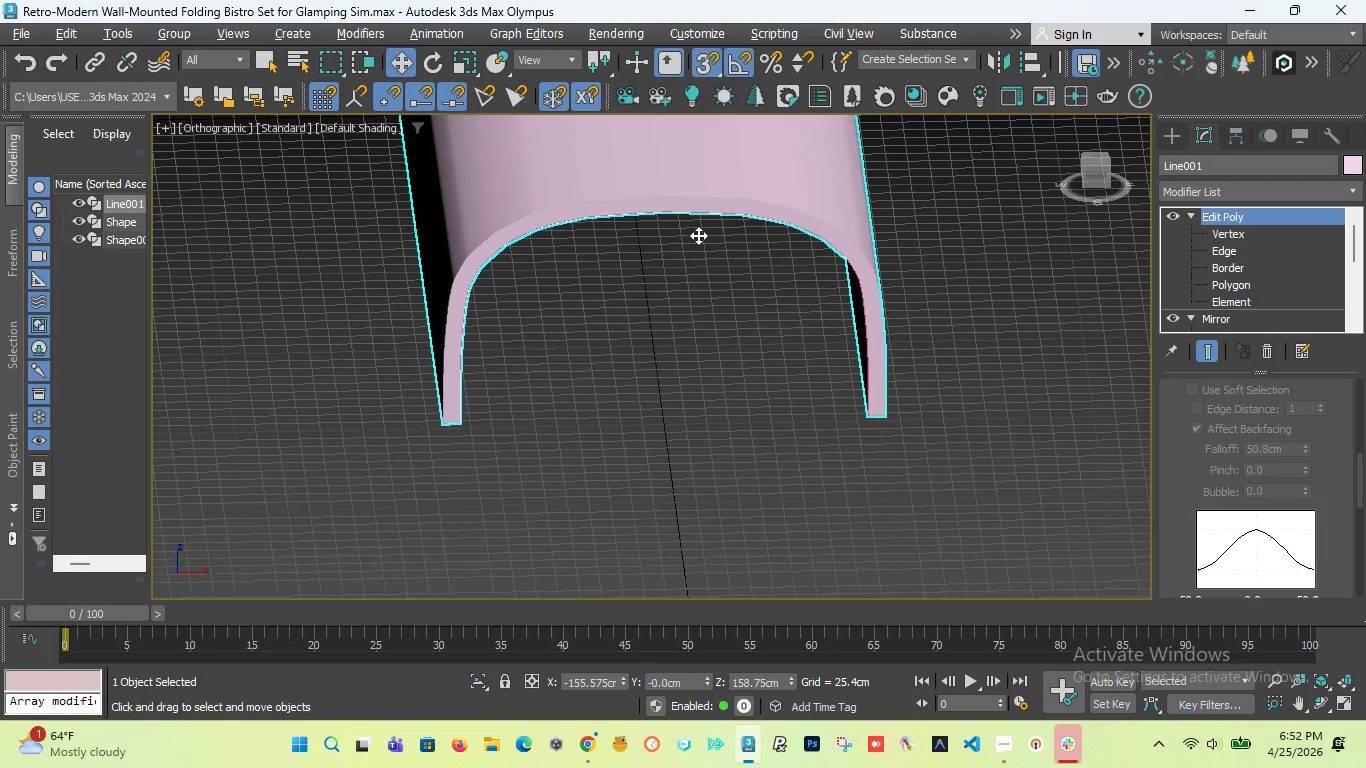 
key(Control+Z)
 